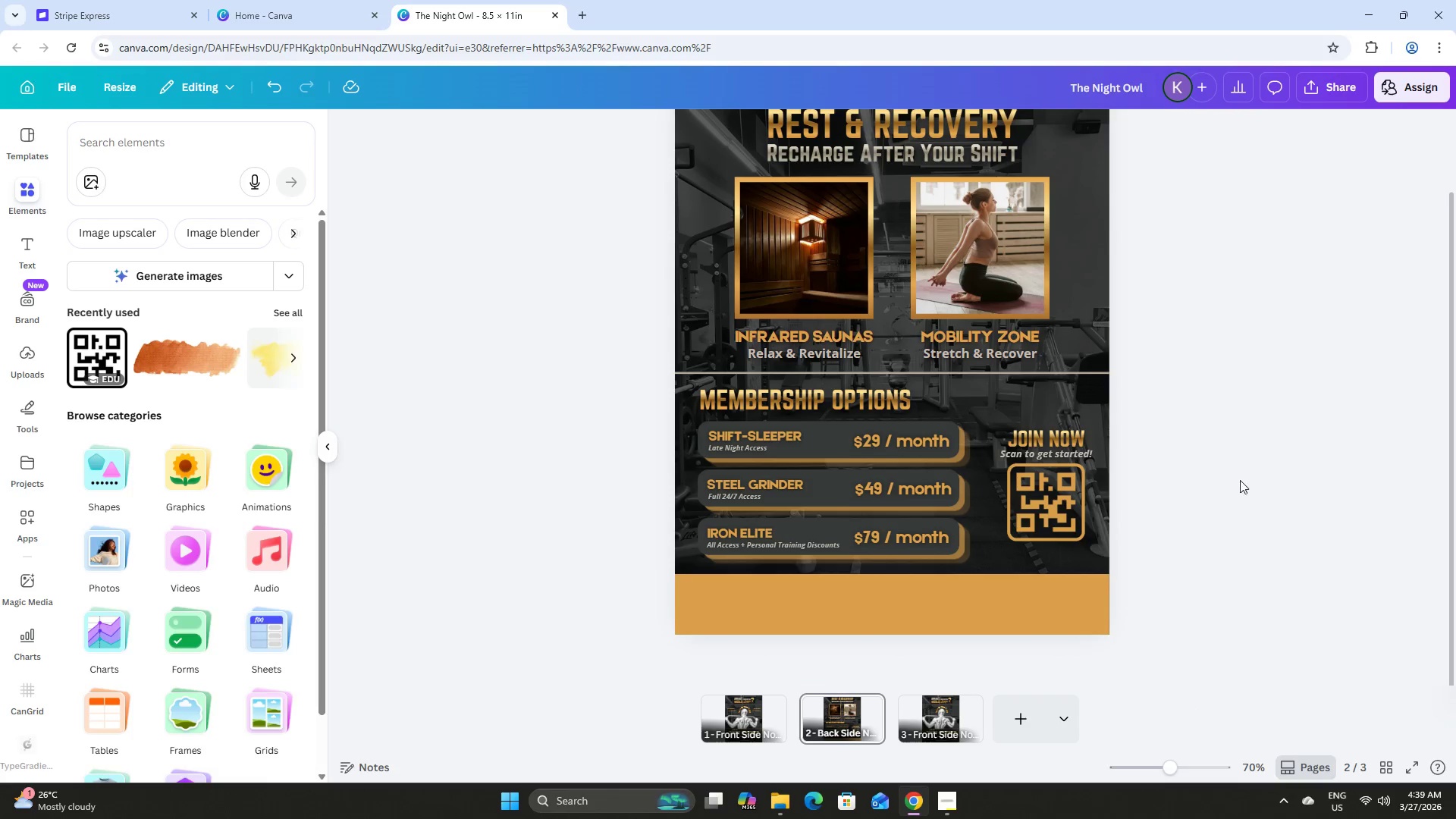 
scroll: coordinate [1240, 480], scroll_direction: down, amount: 1.0
 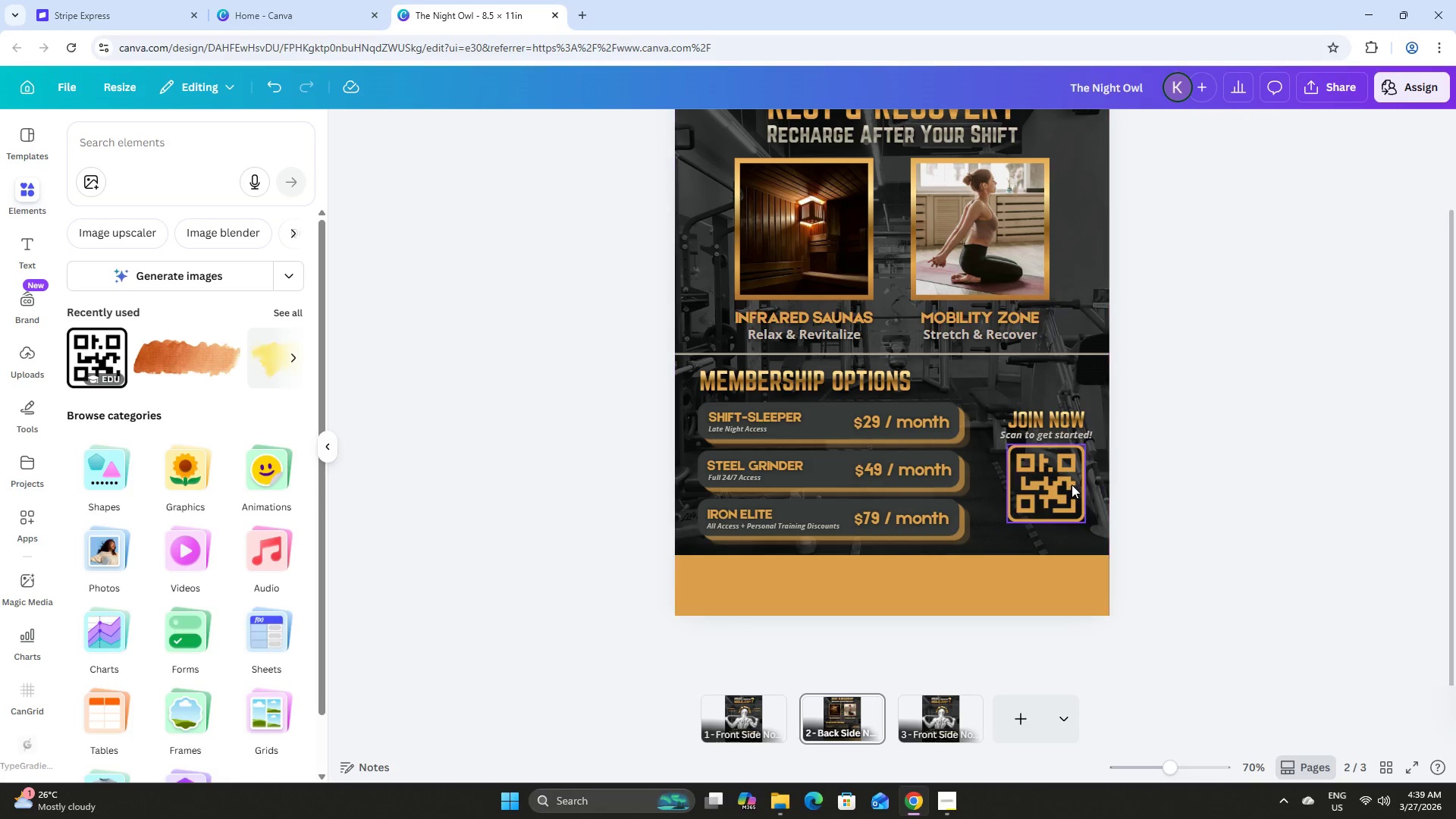 
left_click([1065, 485])
 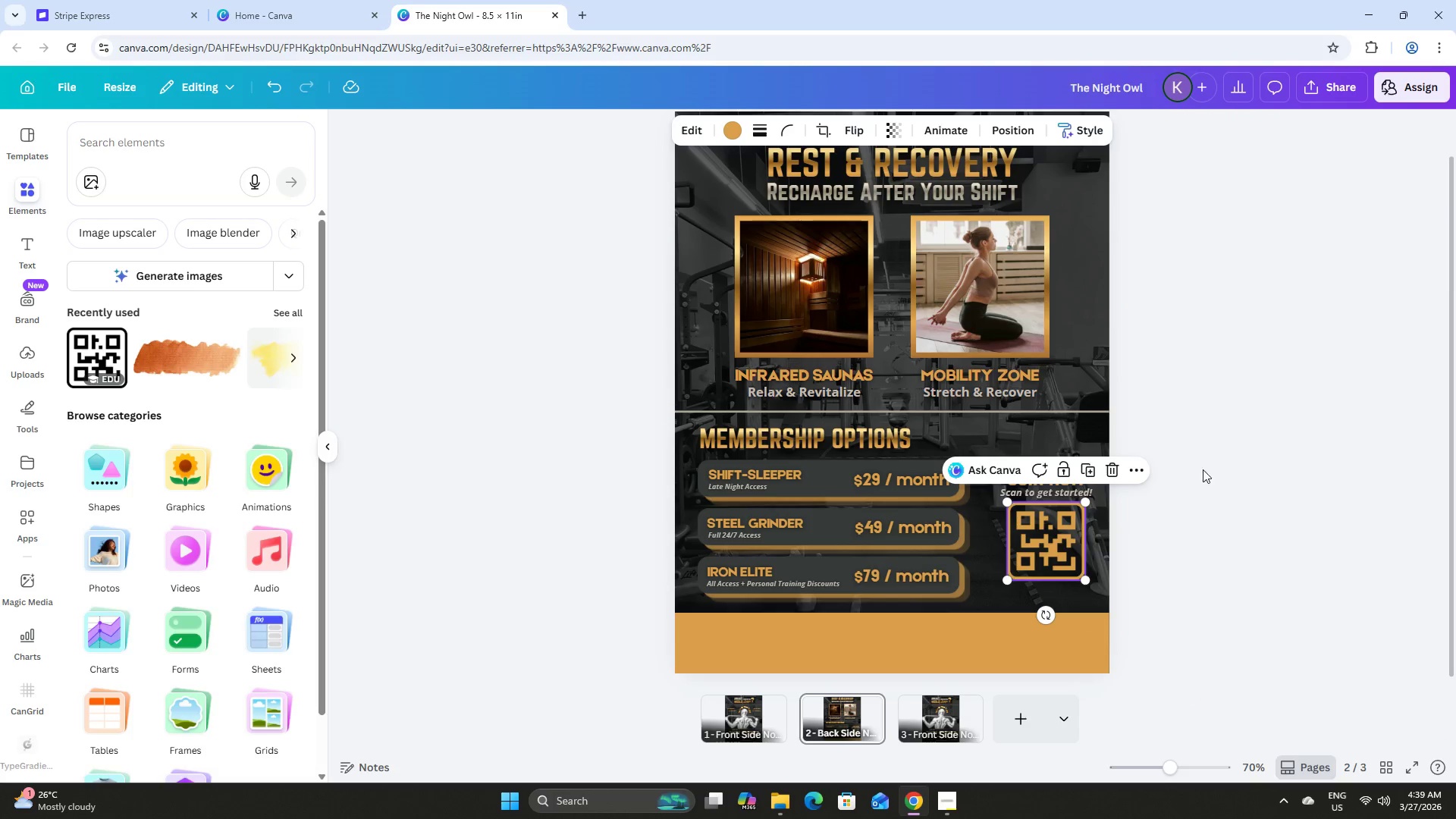 
left_click([1269, 505])
 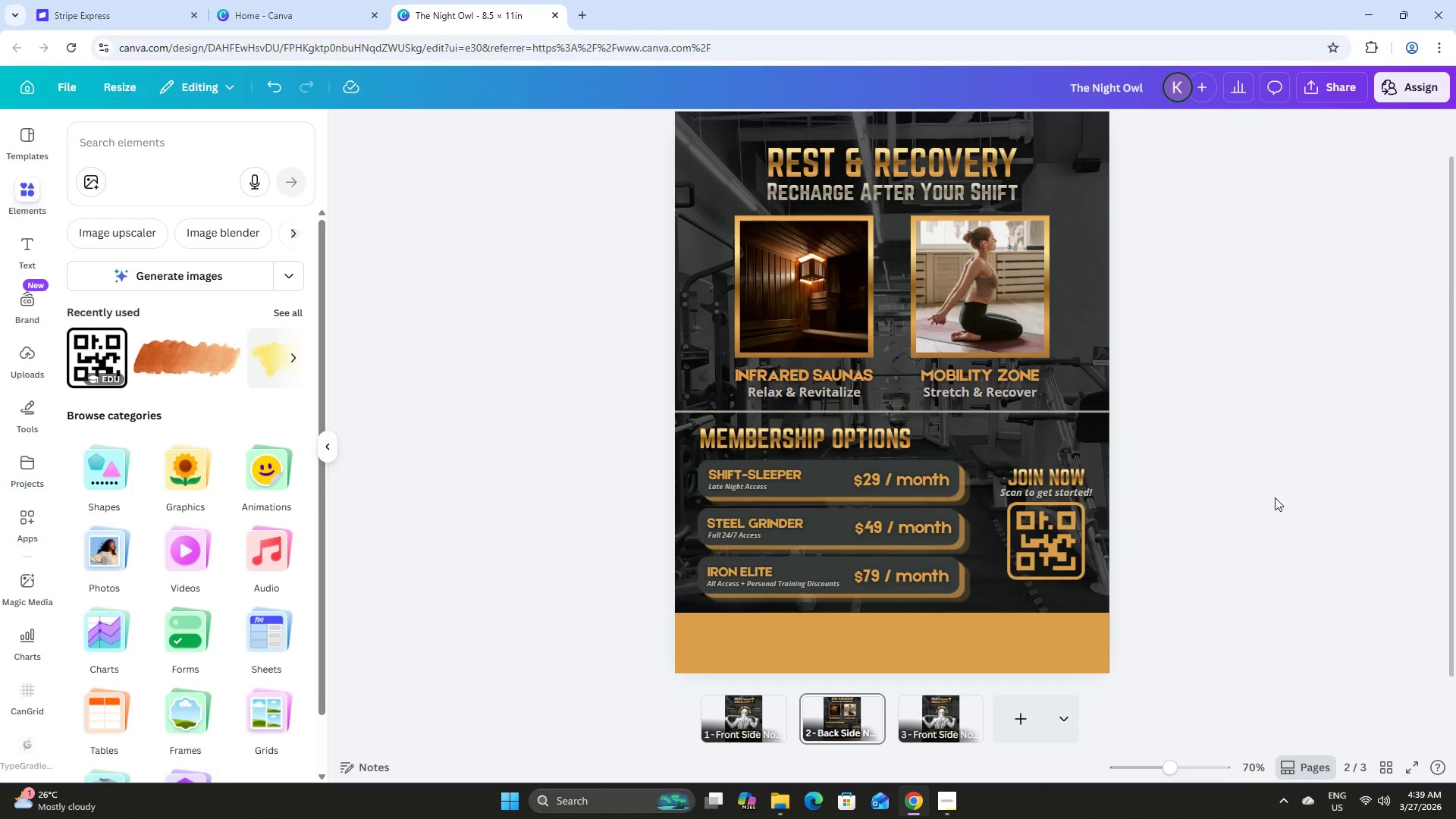 
scroll: coordinate [1278, 494], scroll_direction: down, amount: 4.0
 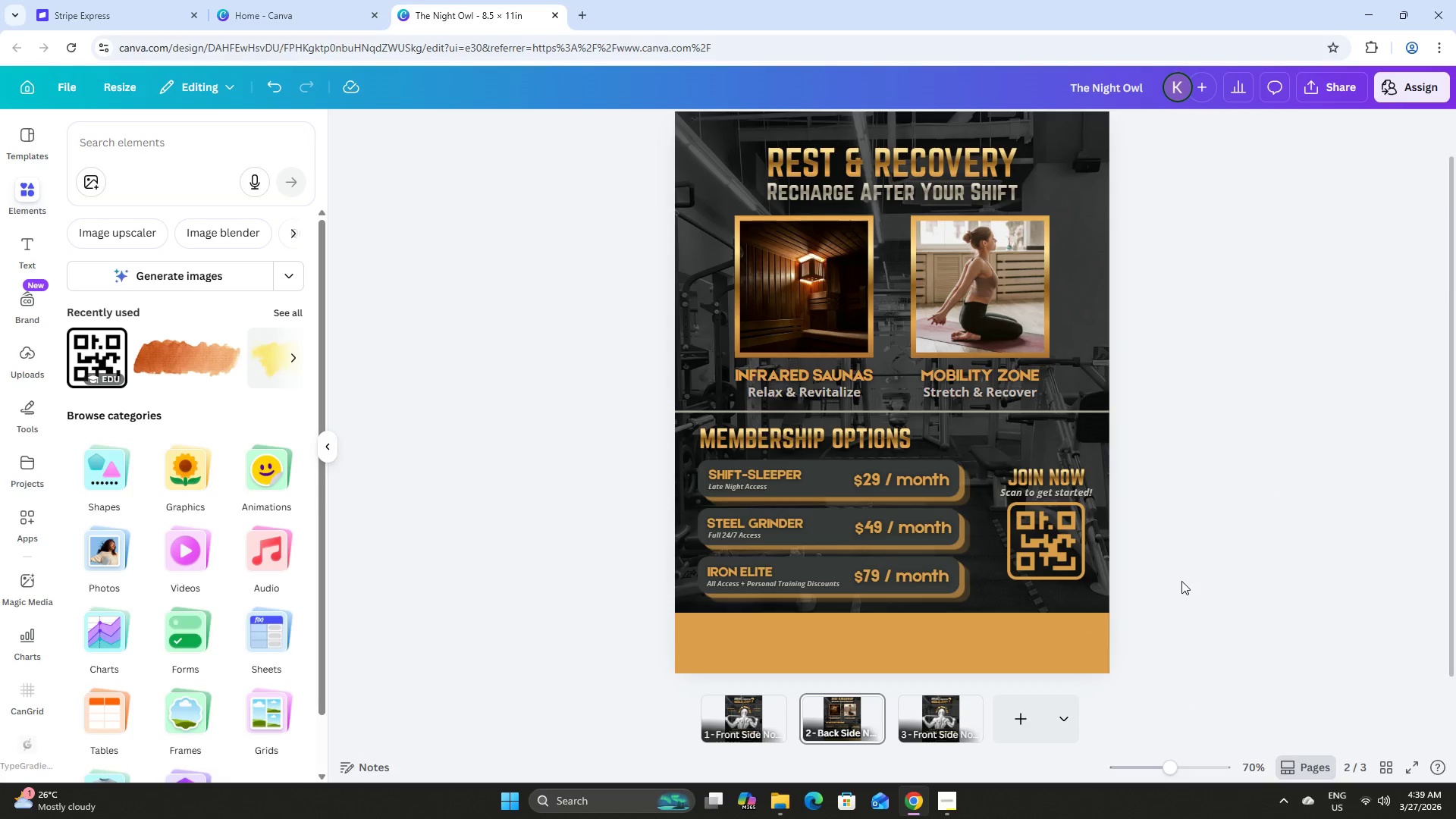 
left_click_drag(start_coordinate=[1180, 607], to_coordinate=[680, 459])
 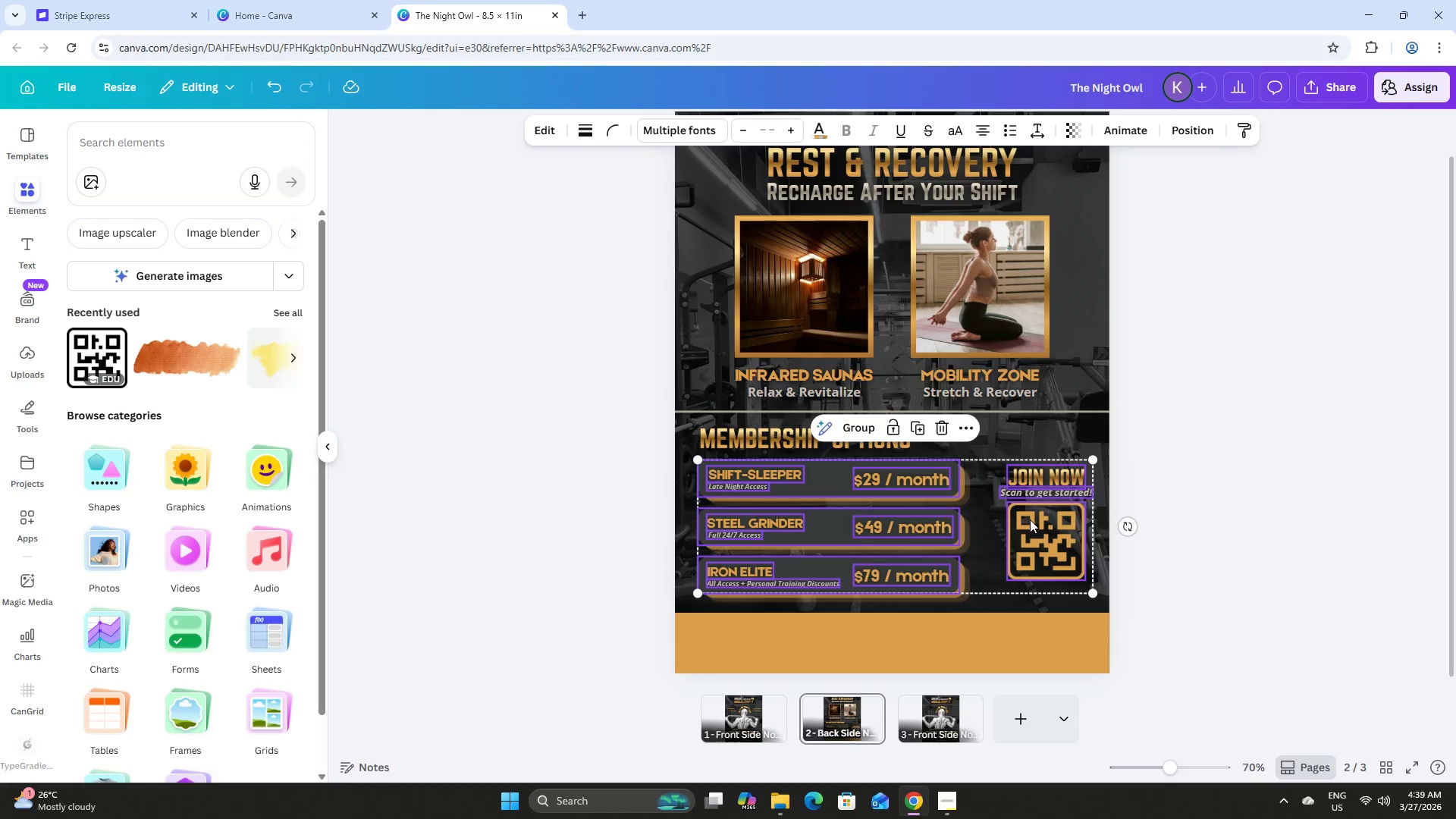 
mouse_move([1009, 525])
 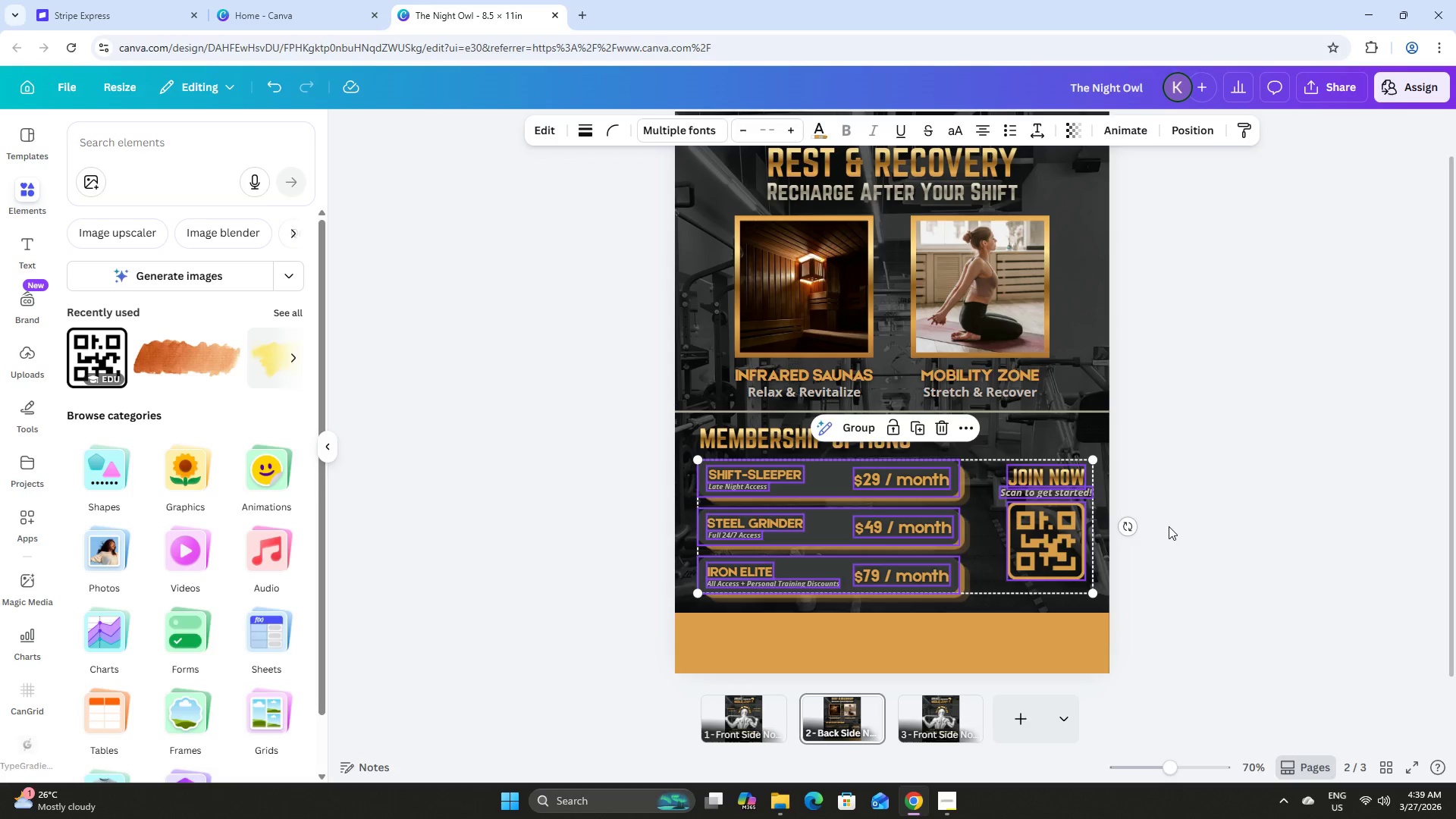 
left_click([1169, 526])
 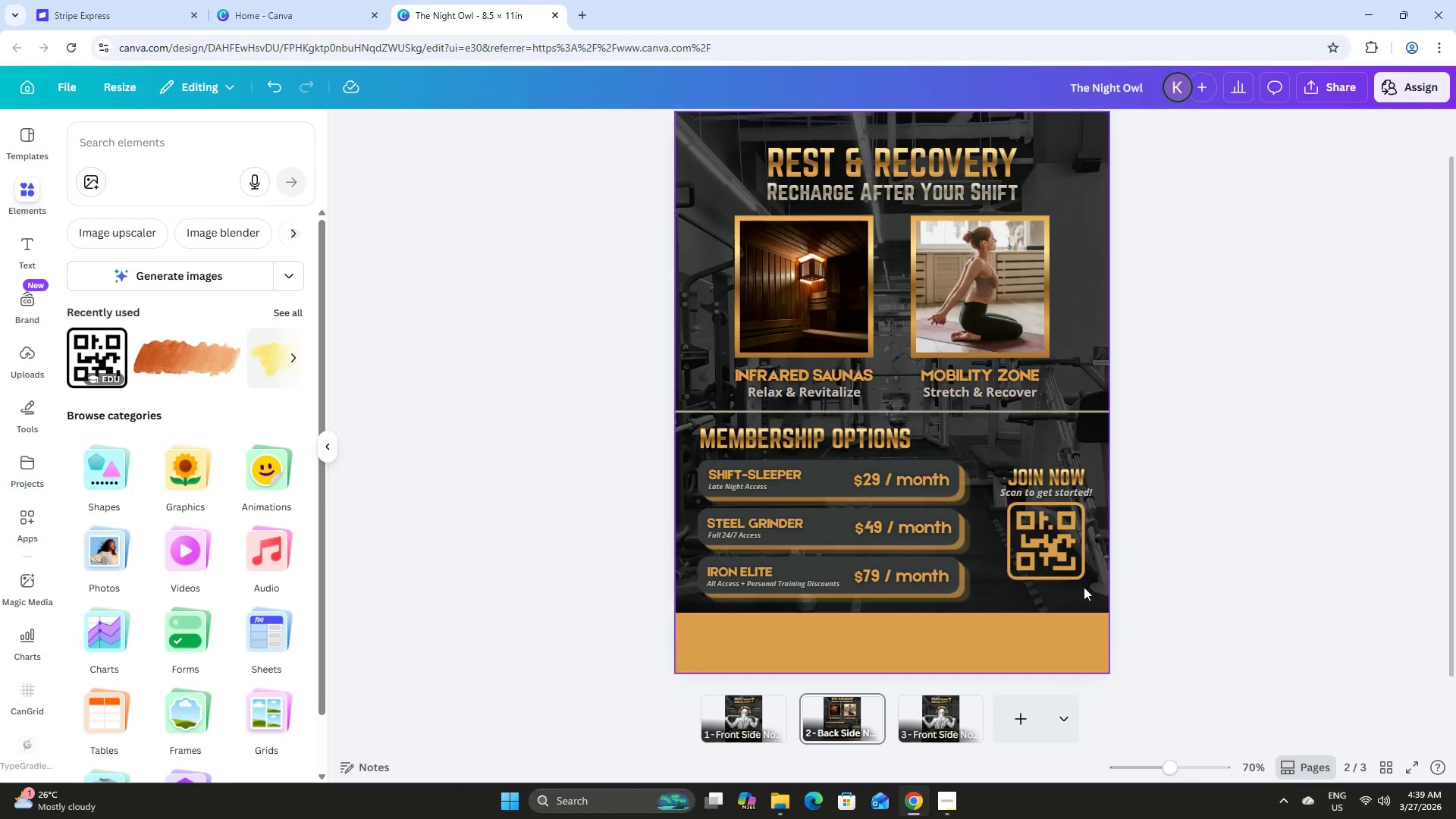 
left_click_drag(start_coordinate=[1087, 585], to_coordinate=[1003, 460])
 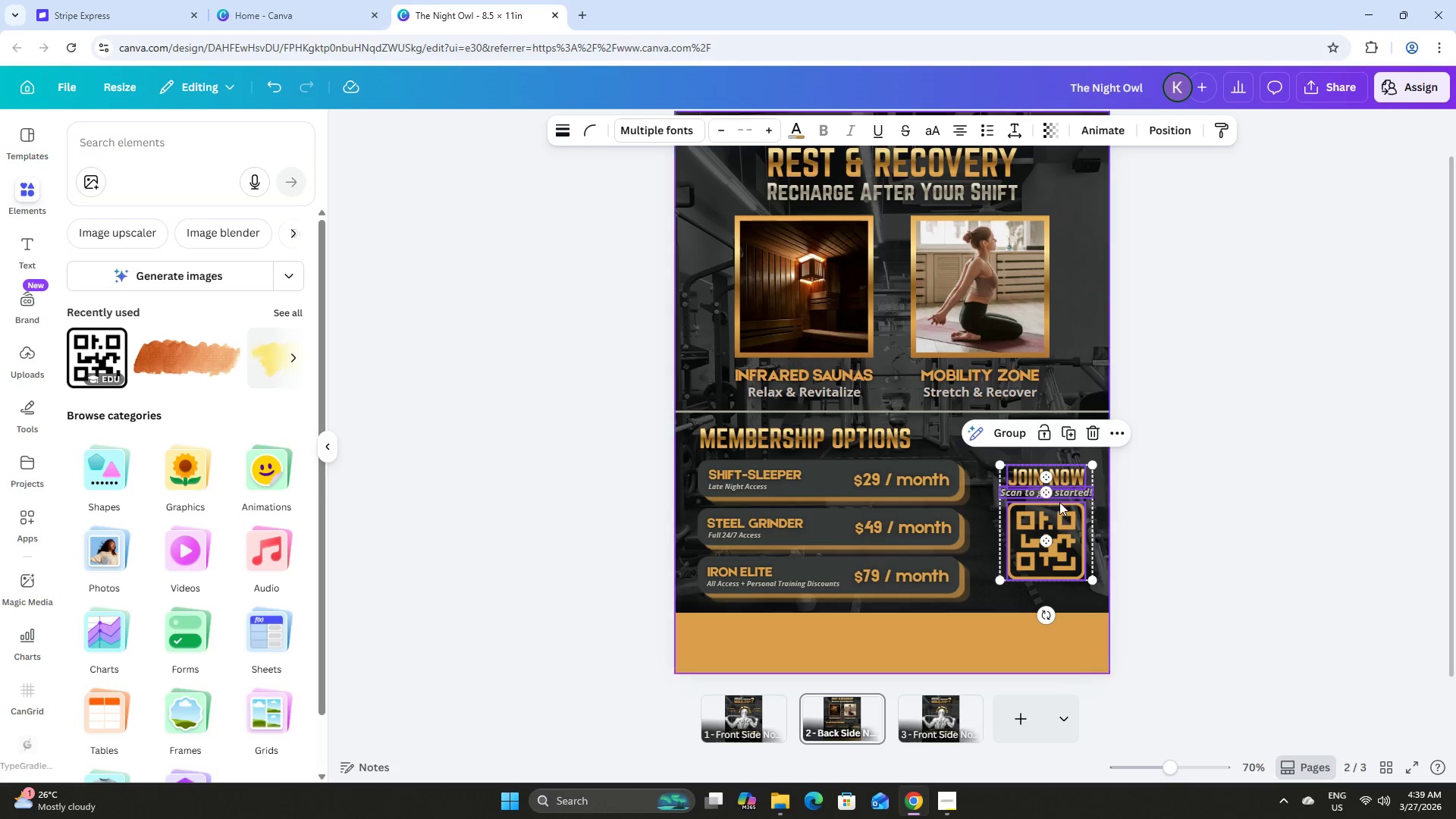 
left_click_drag(start_coordinate=[1060, 504], to_coordinate=[1050, 504])
 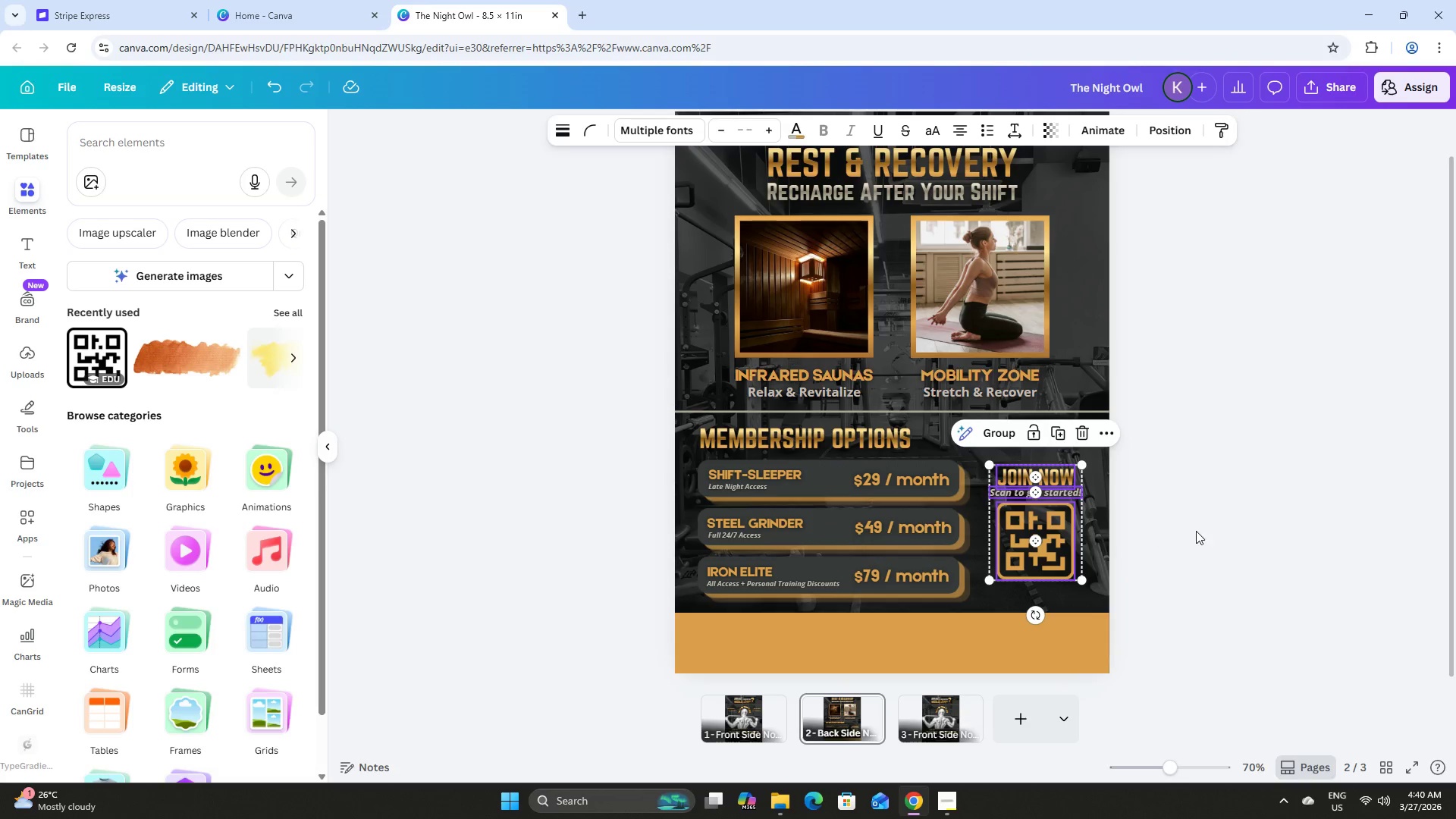 
left_click([1196, 531])
 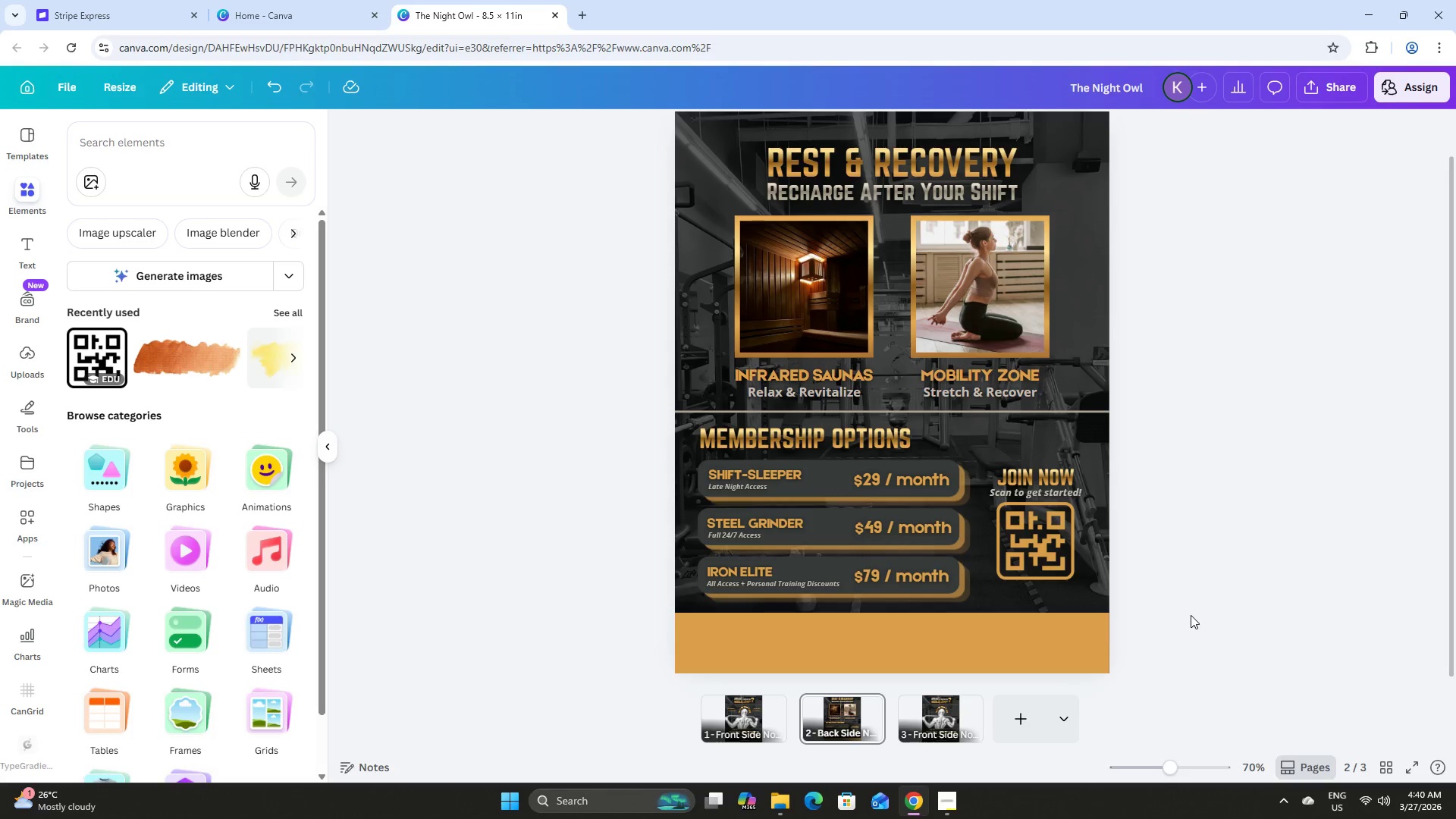 
left_click_drag(start_coordinate=[1191, 615], to_coordinate=[674, 428])
 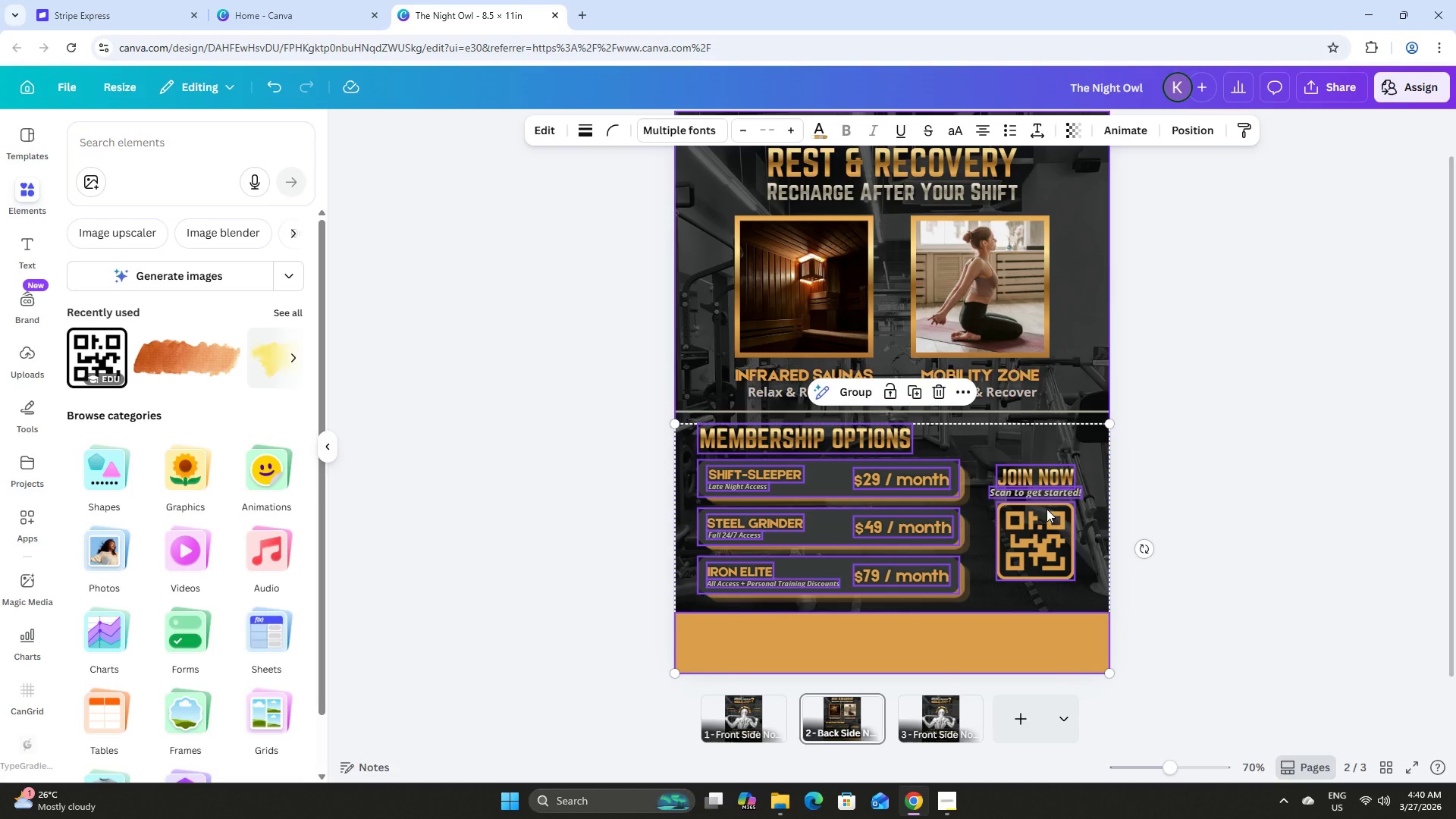 
left_click([1251, 530])
 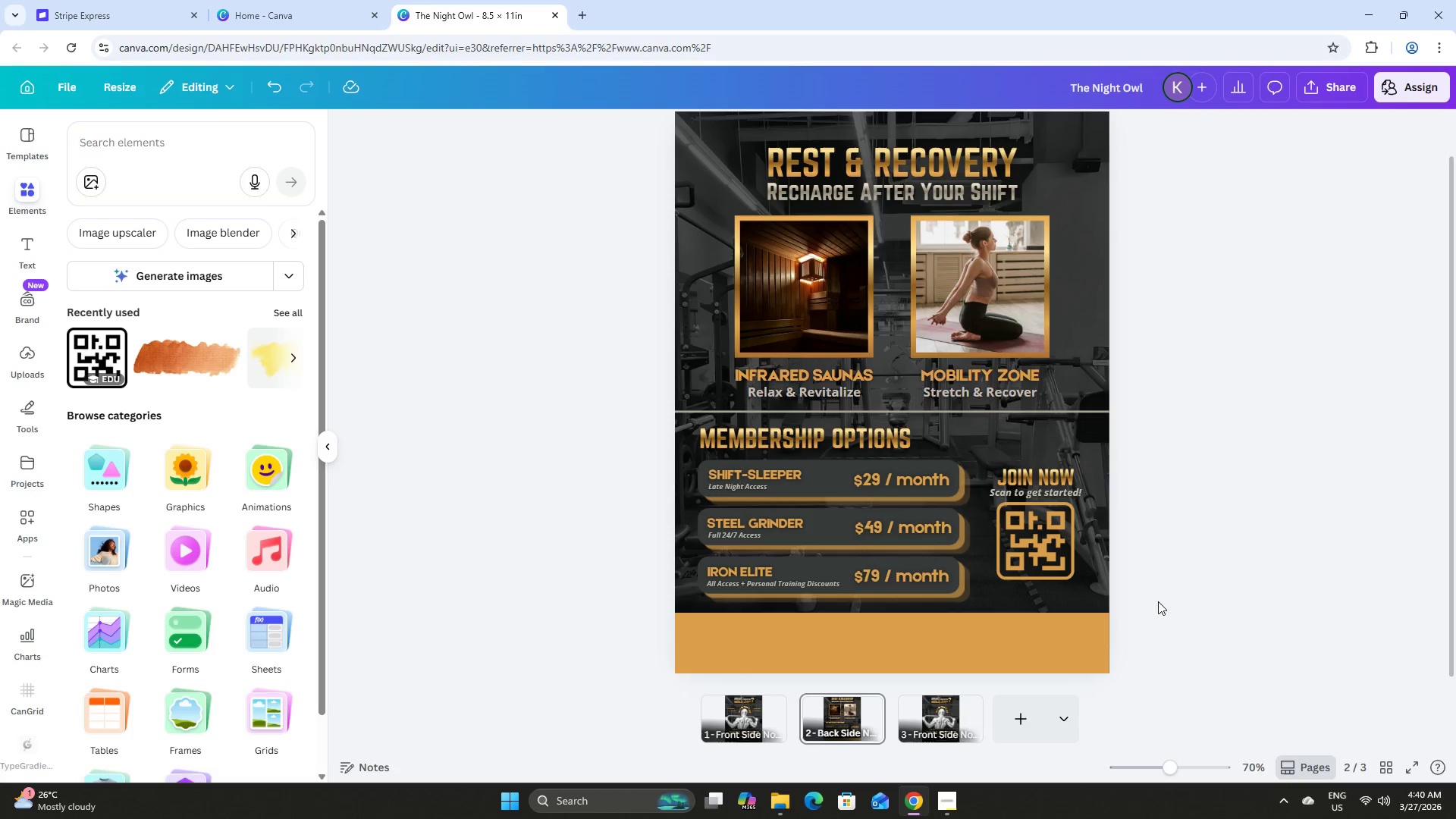 
left_click_drag(start_coordinate=[1134, 602], to_coordinate=[682, 433])
 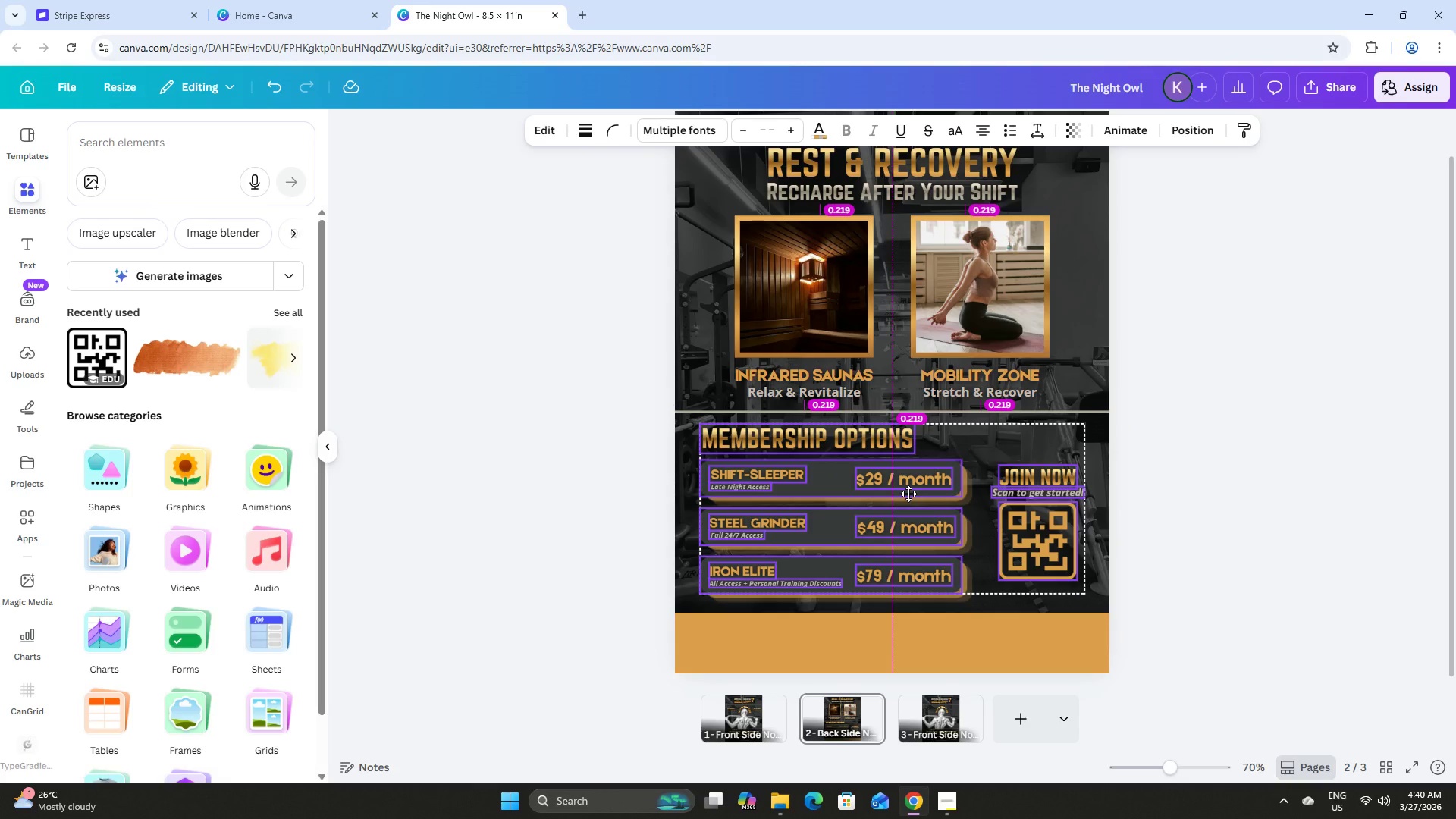 
left_click([1203, 526])
 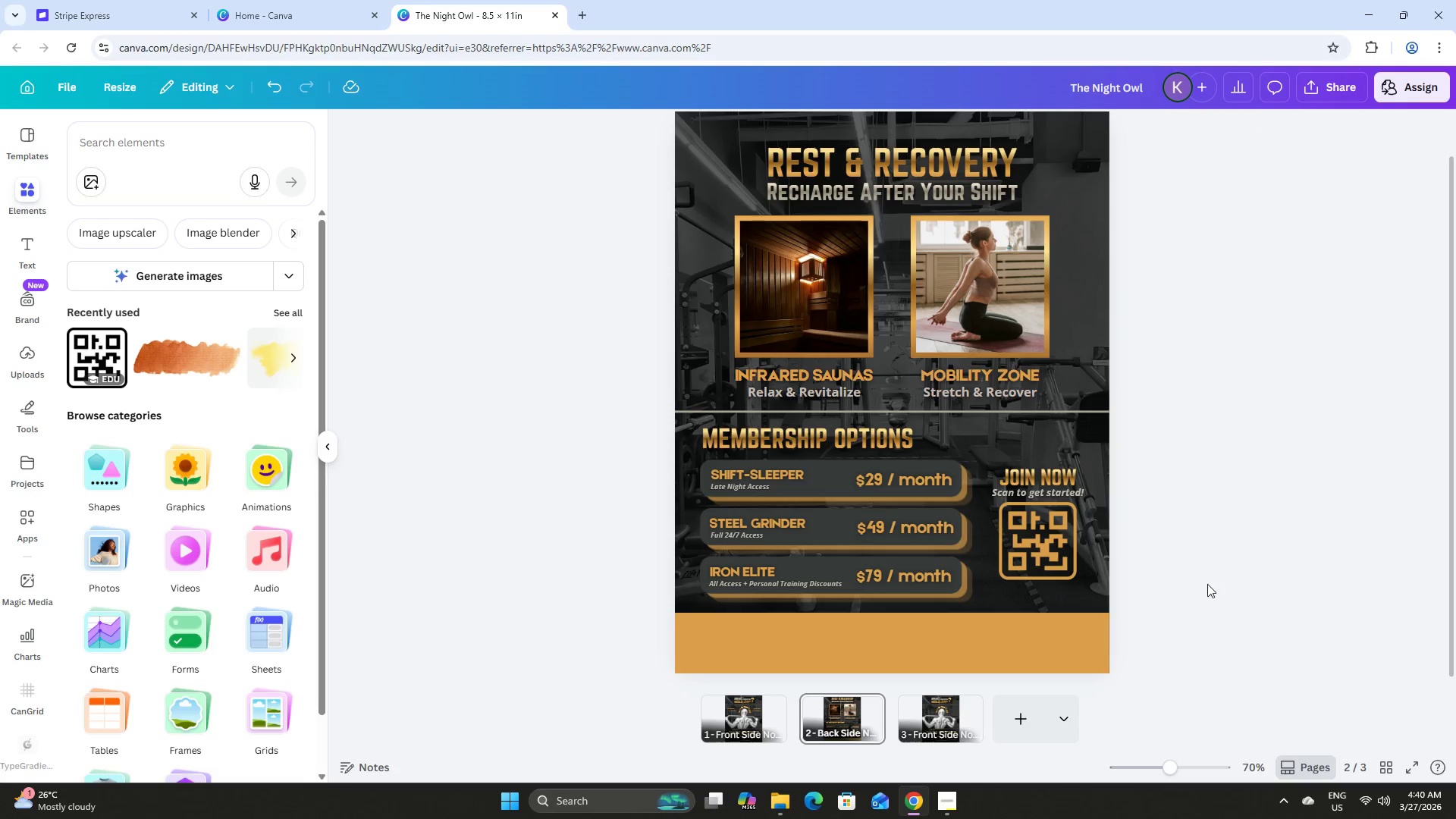 
scroll: coordinate [1210, 561], scroll_direction: up, amount: 3.0
 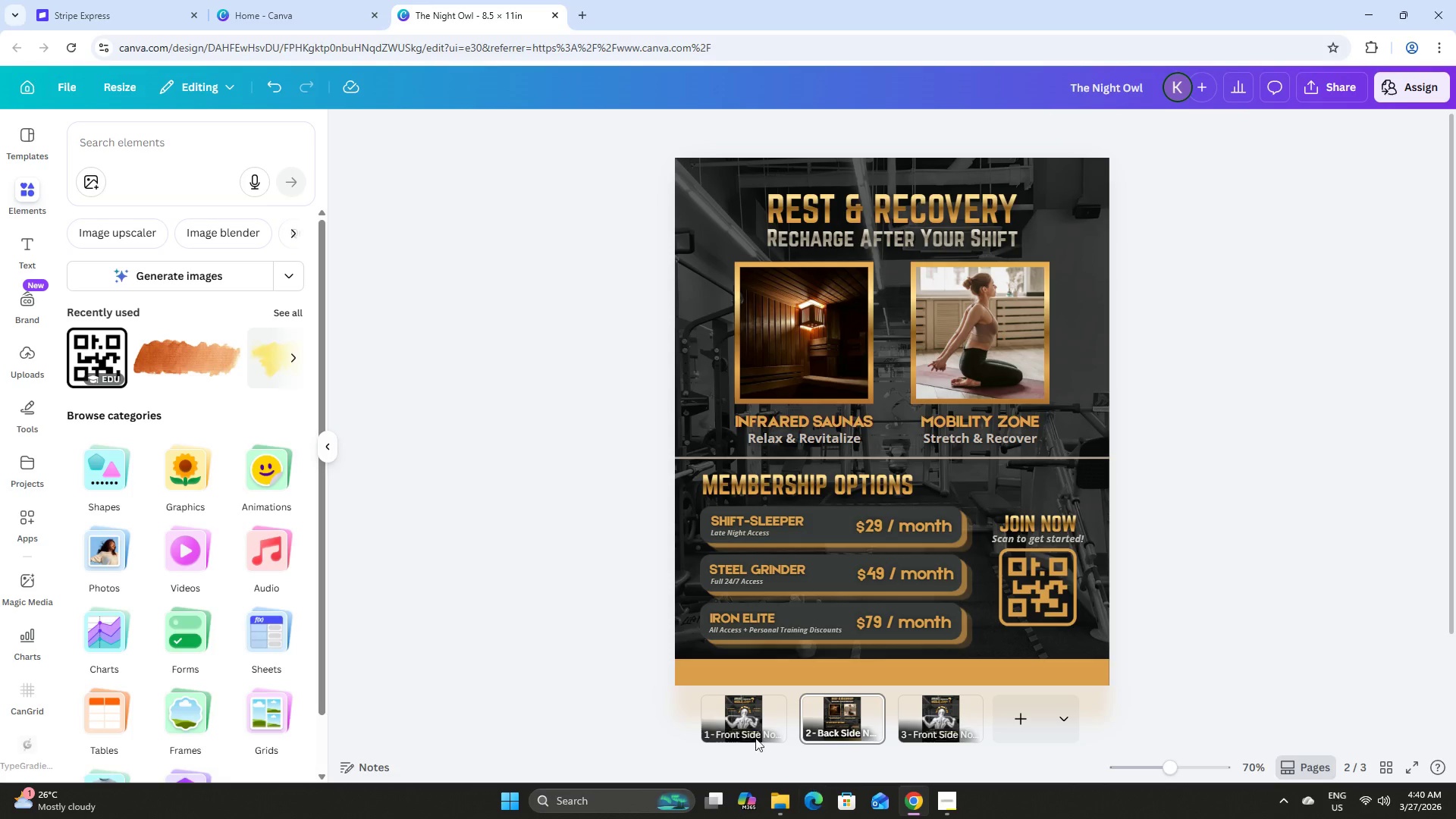 
left_click([733, 714])
 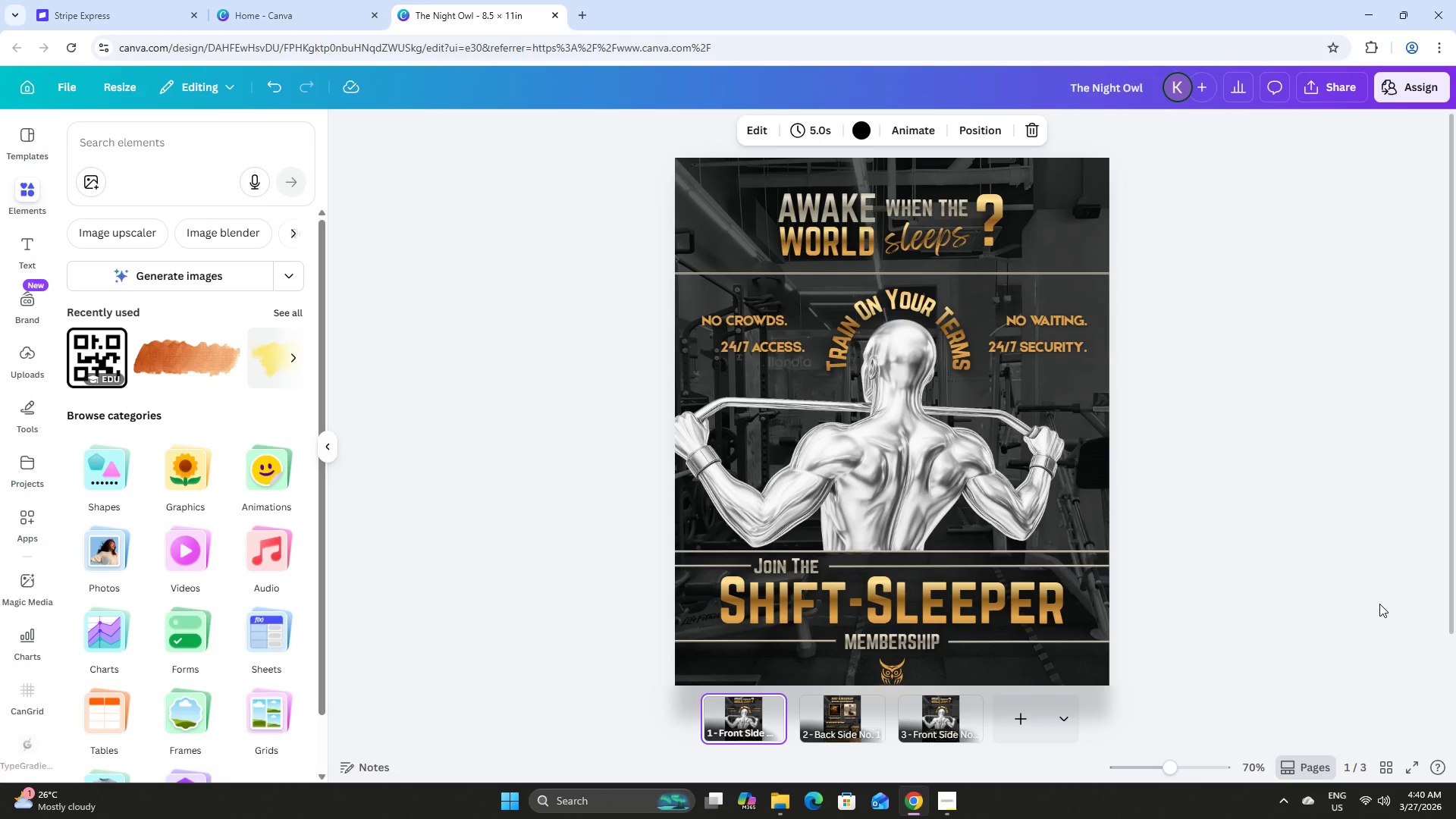 
key(ArrowRight)
 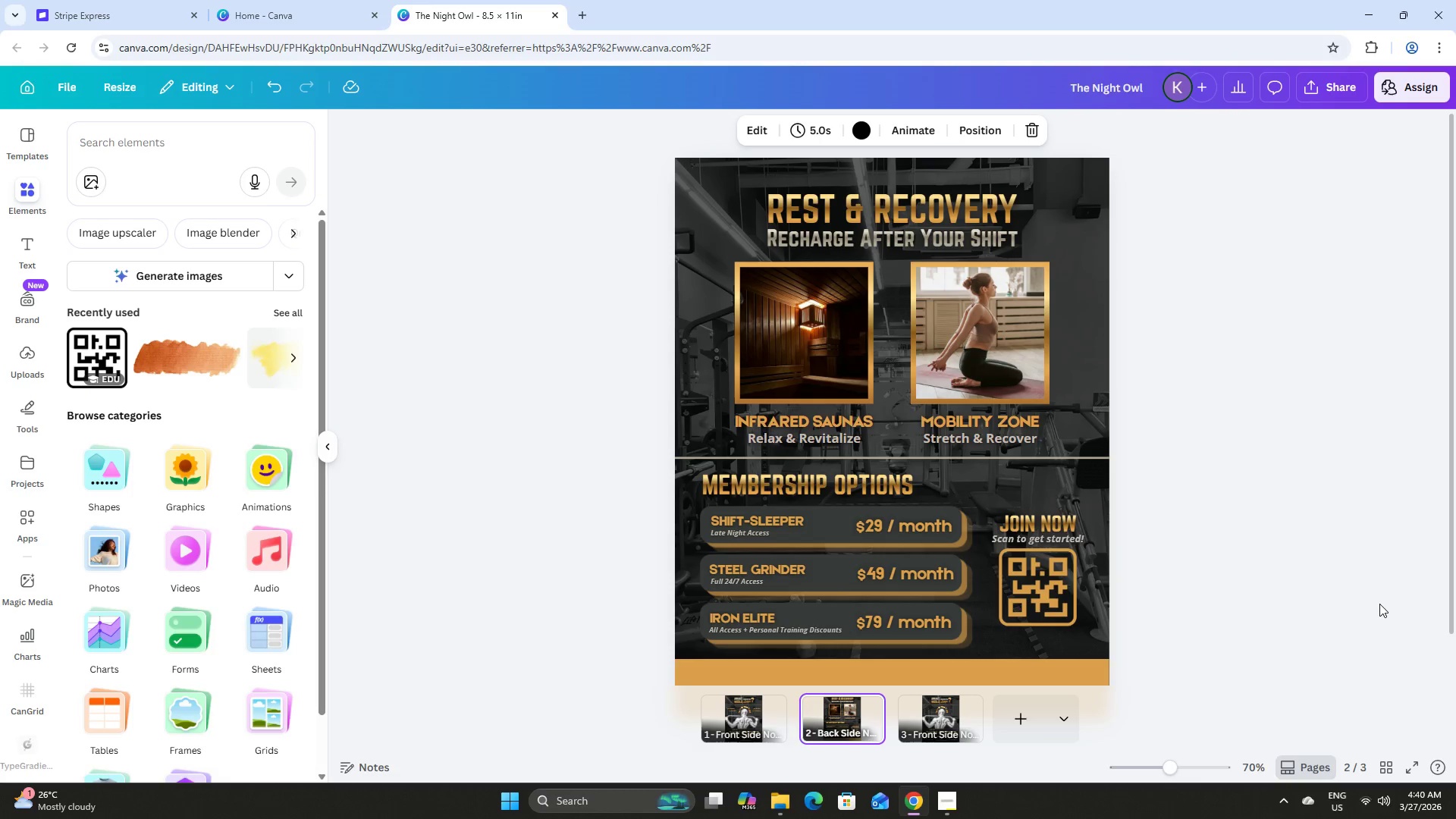 
key(ArrowLeft)
 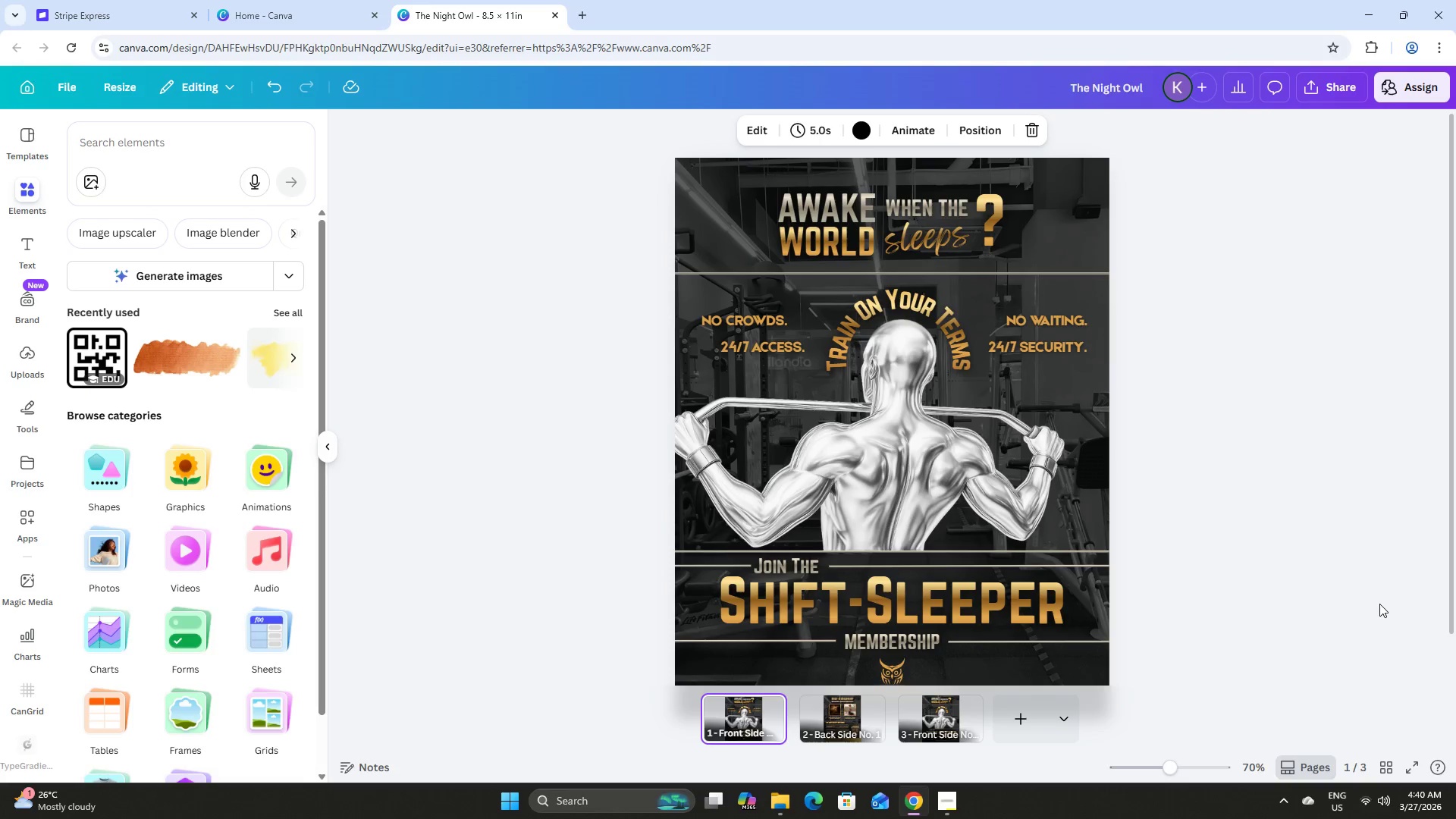 
key(ArrowRight)
 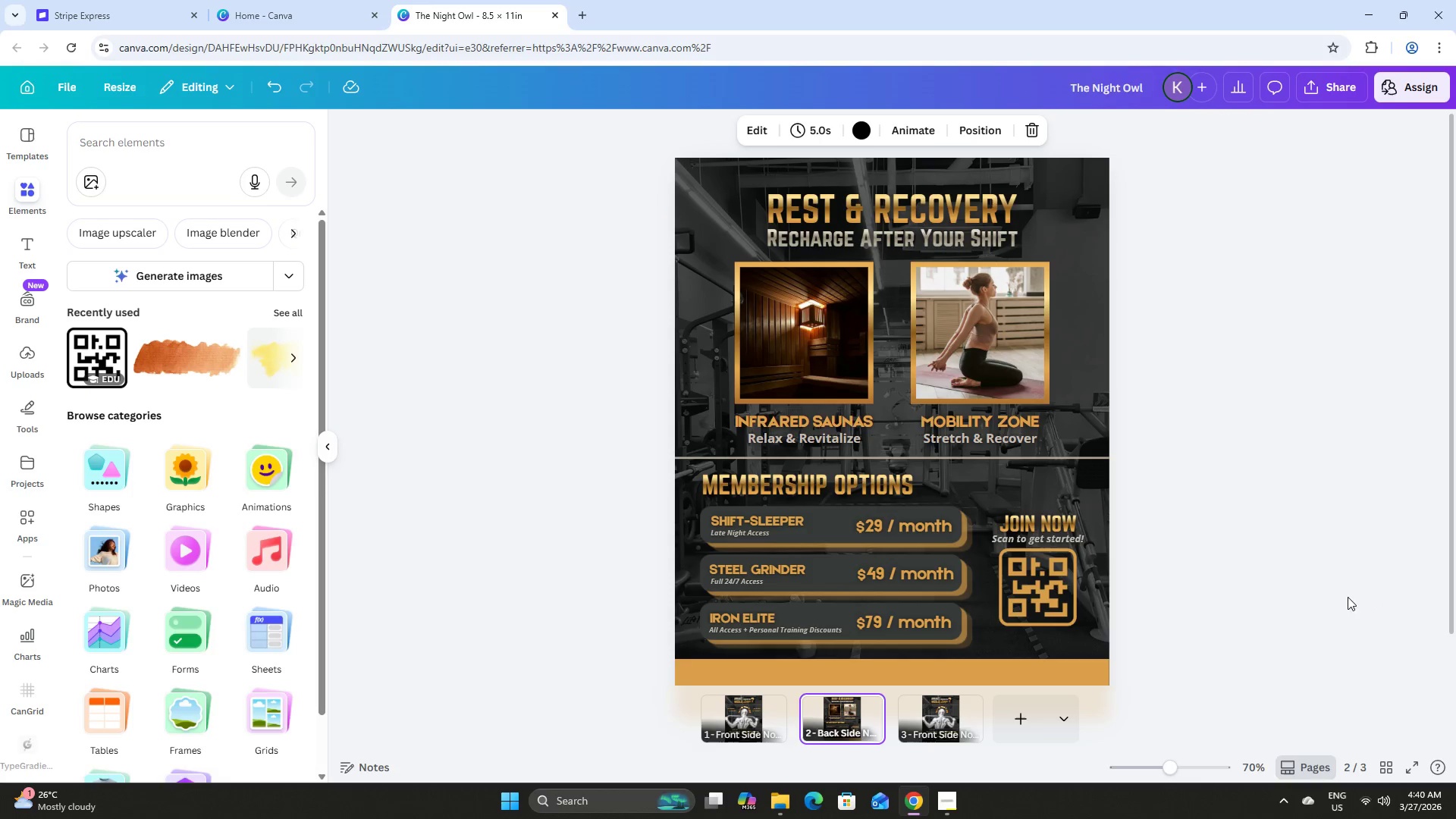 
scroll: coordinate [1292, 515], scroll_direction: down, amount: 3.0
 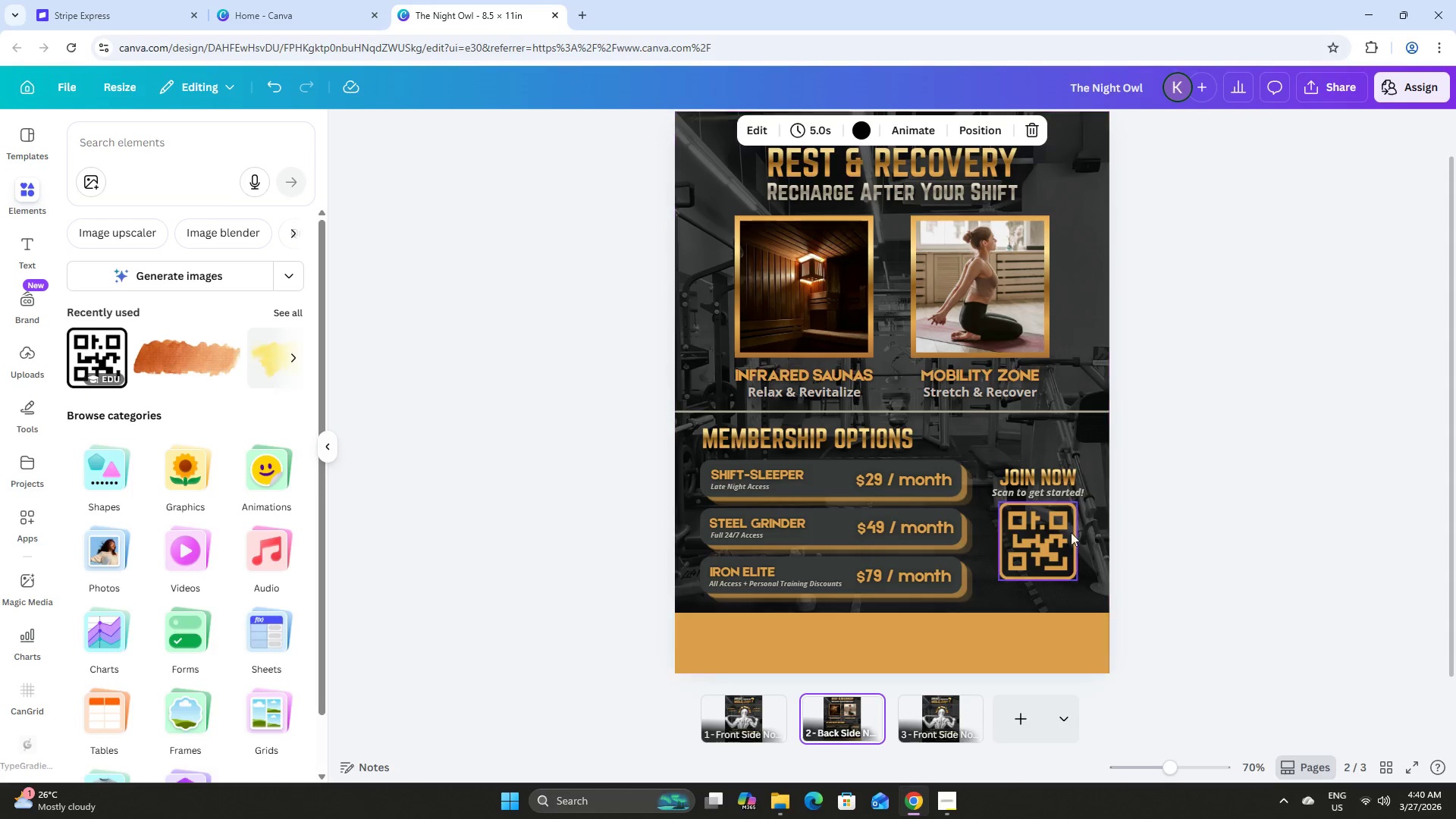 
left_click([1035, 535])
 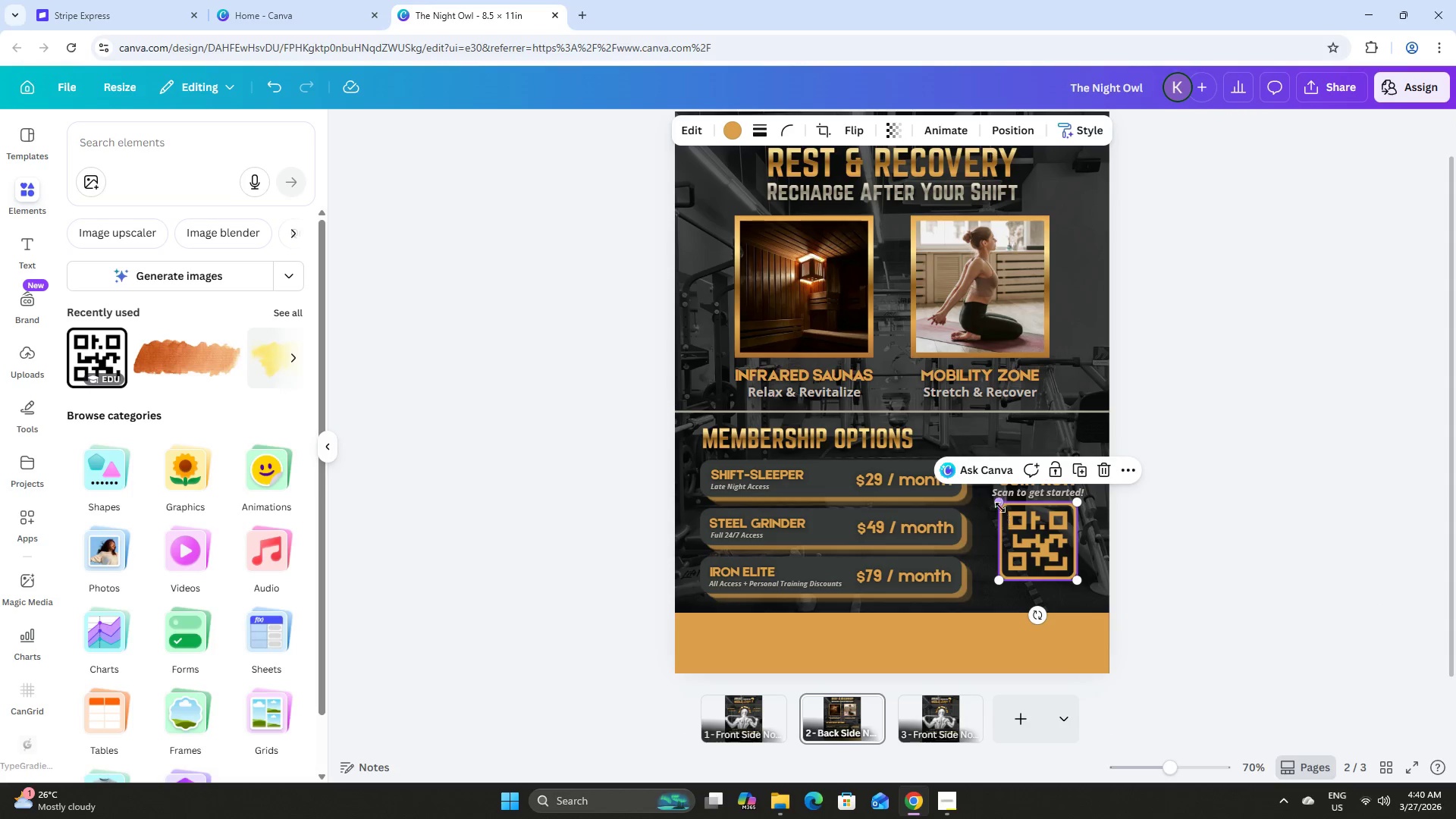 
left_click_drag(start_coordinate=[998, 504], to_coordinate=[1002, 509])
 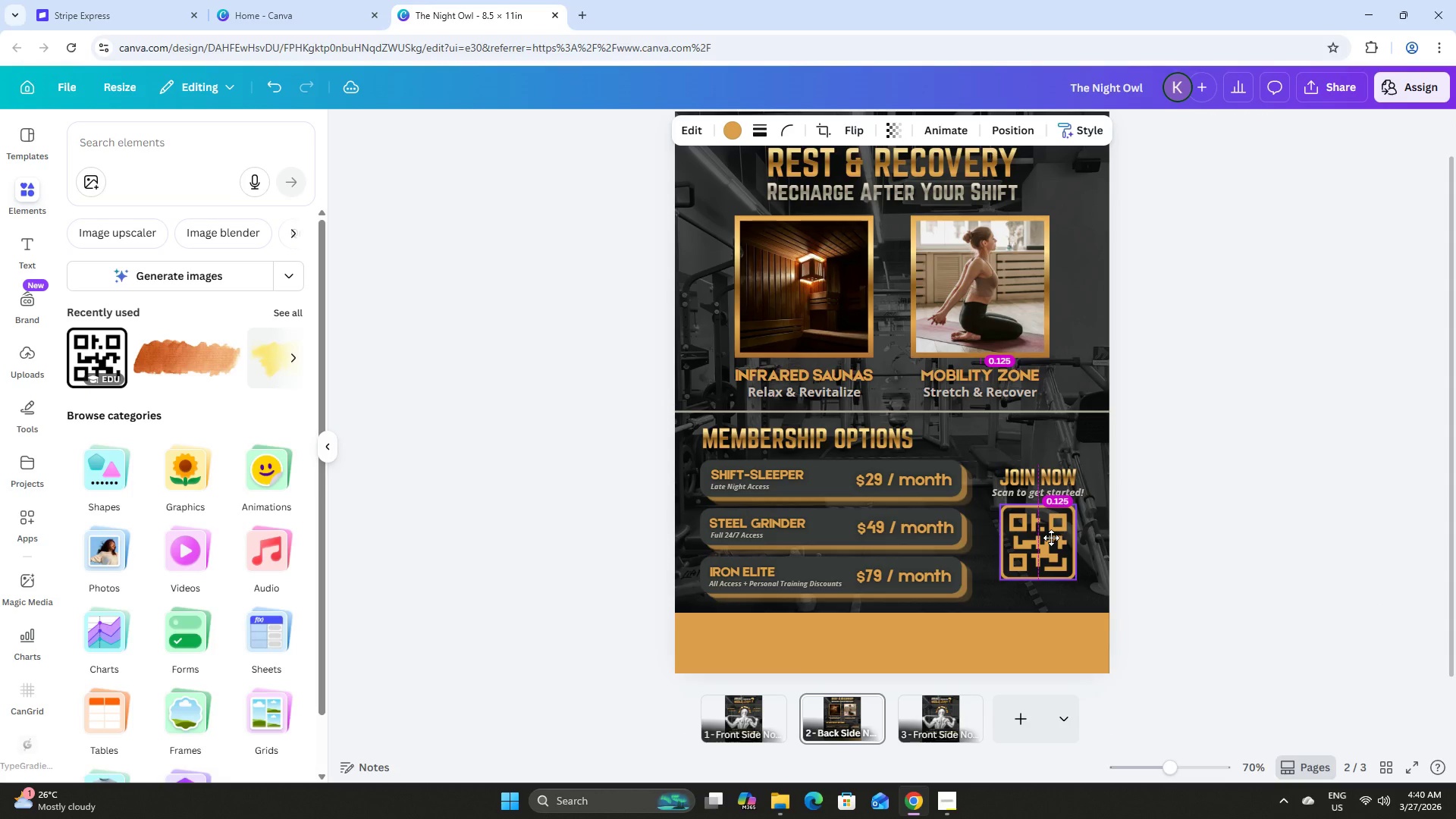 
left_click([1207, 541])
 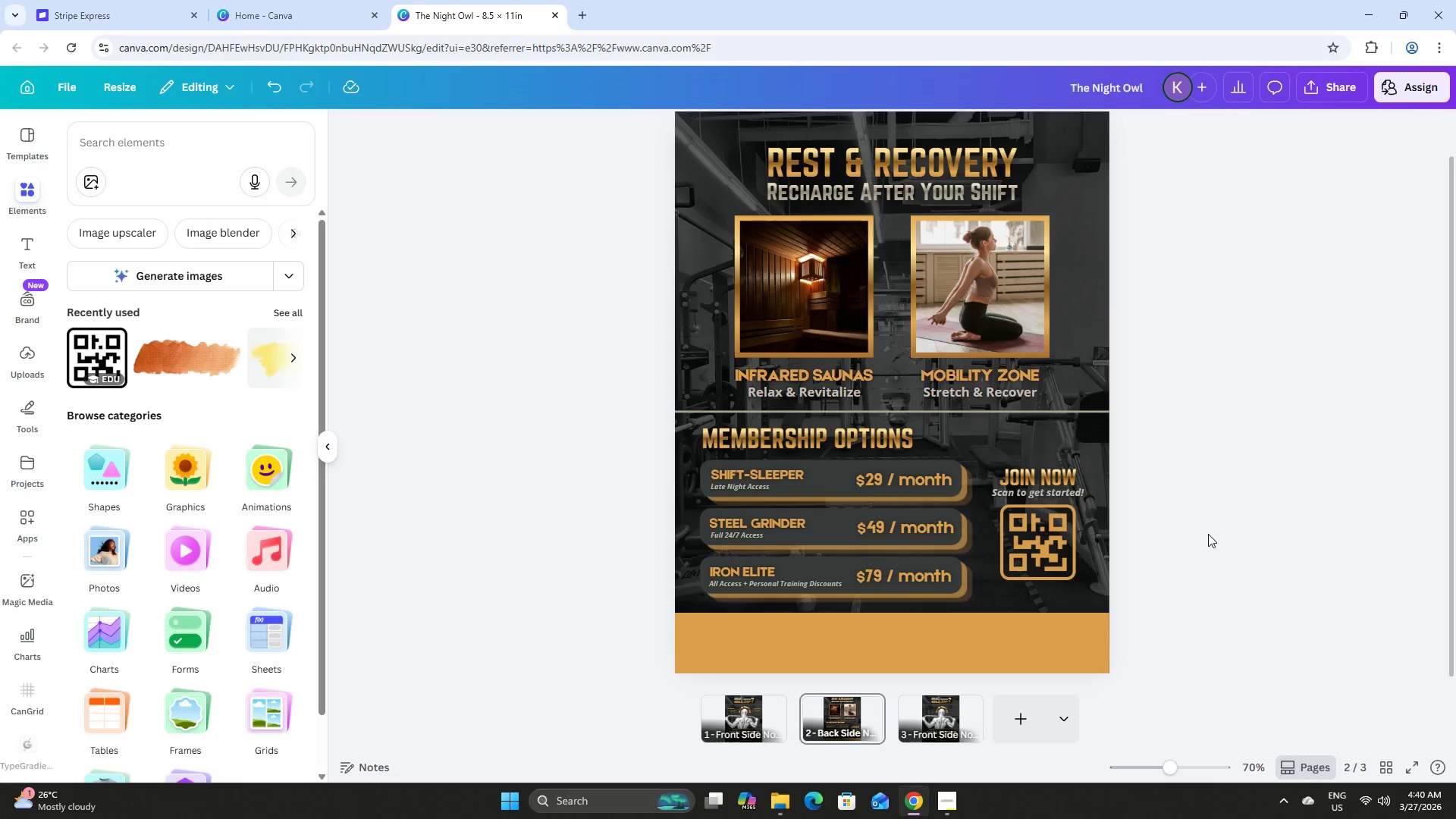 
scroll: coordinate [1189, 488], scroll_direction: down, amount: 7.0
 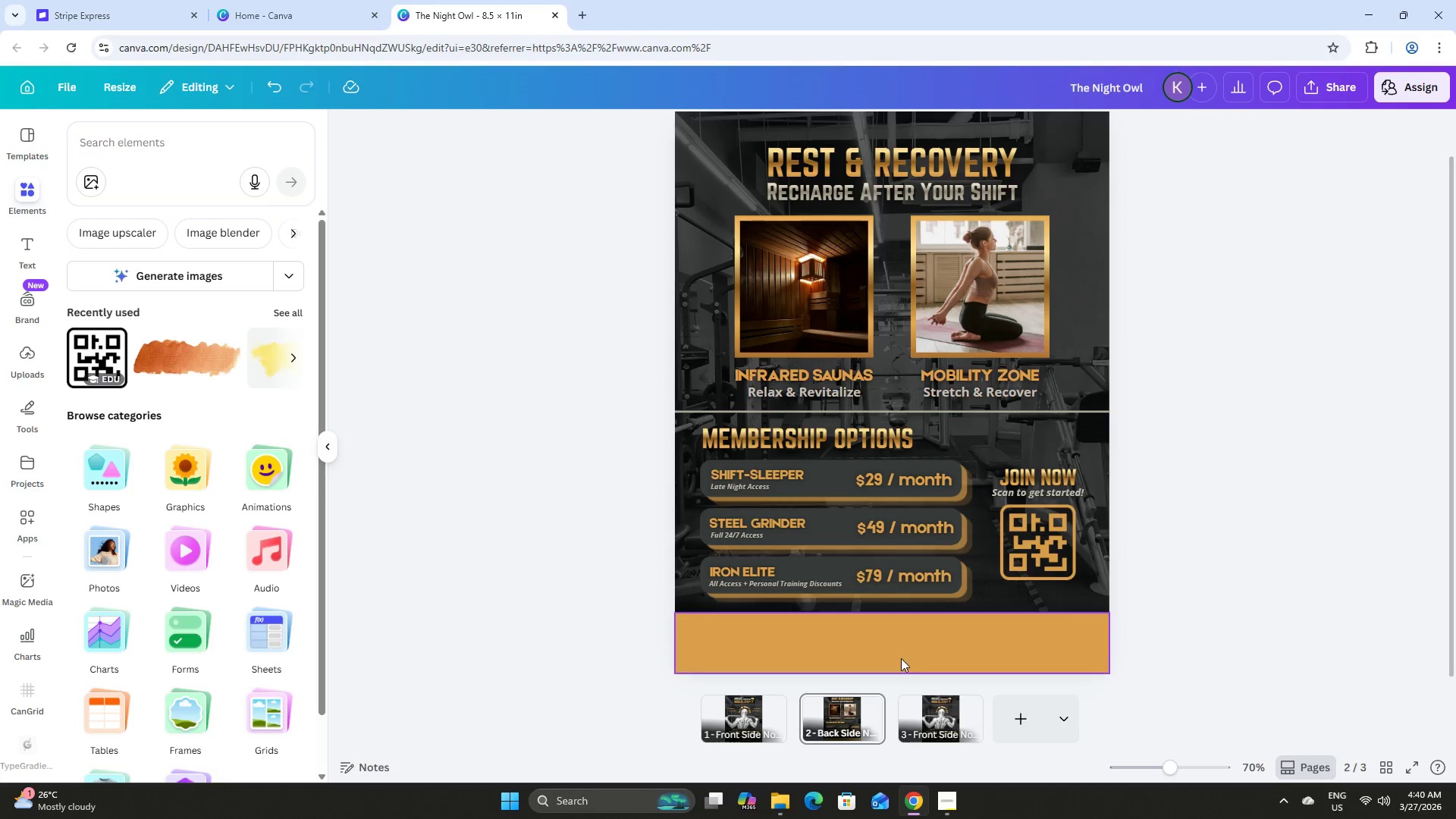 
left_click([902, 638])
 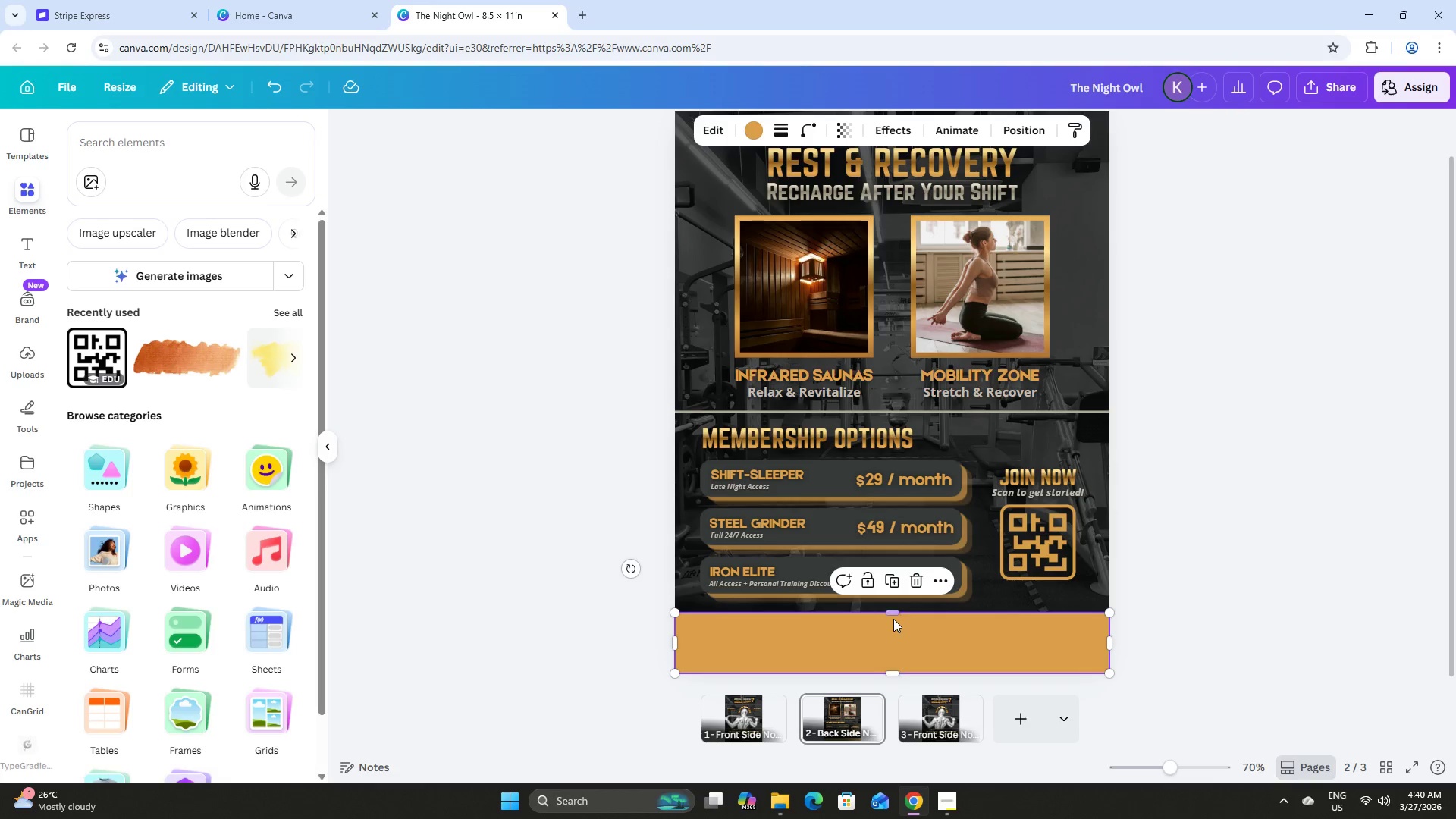 
left_click_drag(start_coordinate=[893, 613], to_coordinate=[897, 630])
 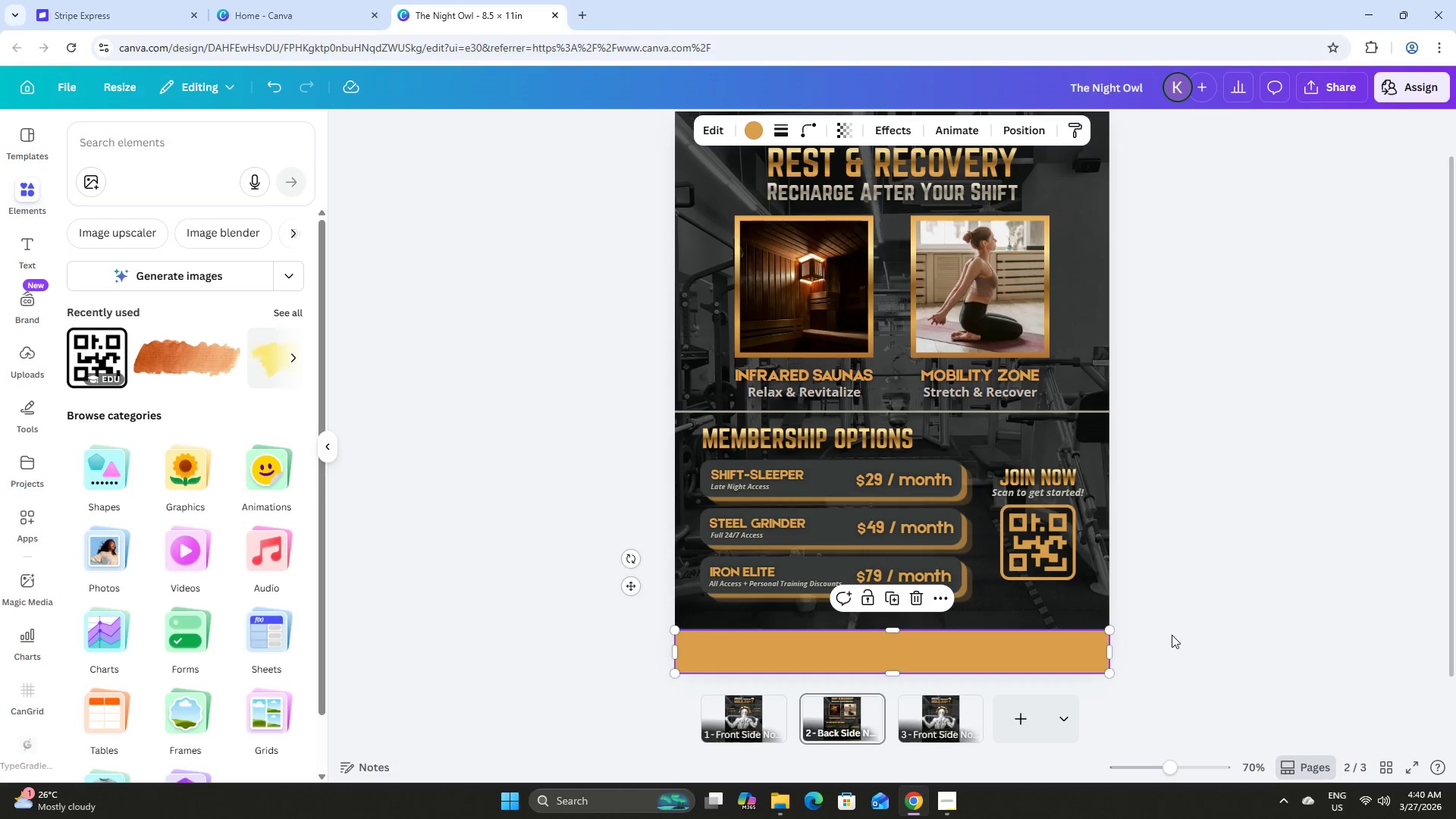 
left_click_drag(start_coordinate=[893, 632], to_coordinate=[892, 619])
 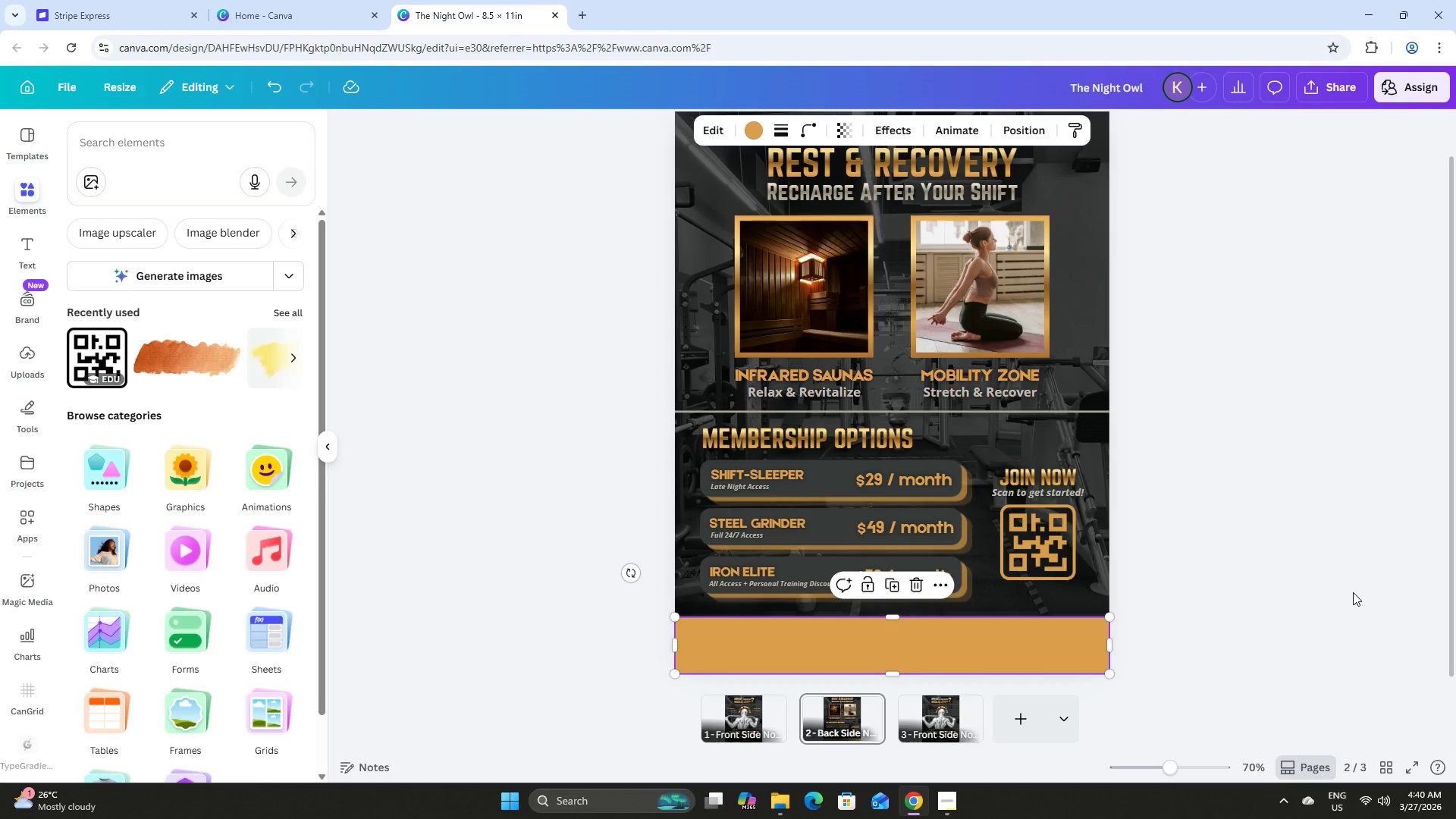 
left_click([1353, 592])
 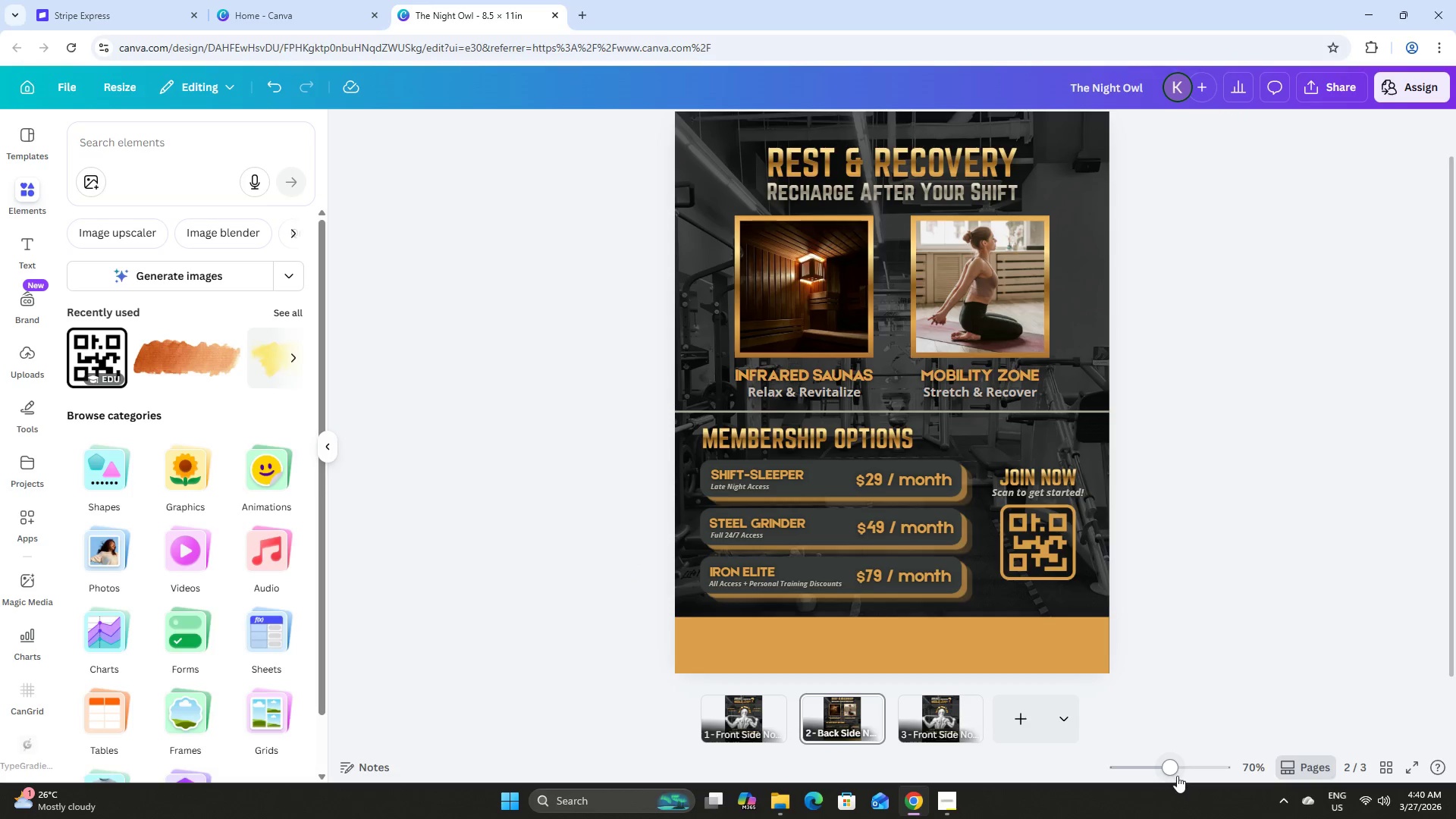 
left_click_drag(start_coordinate=[1174, 764], to_coordinate=[1190, 765])
 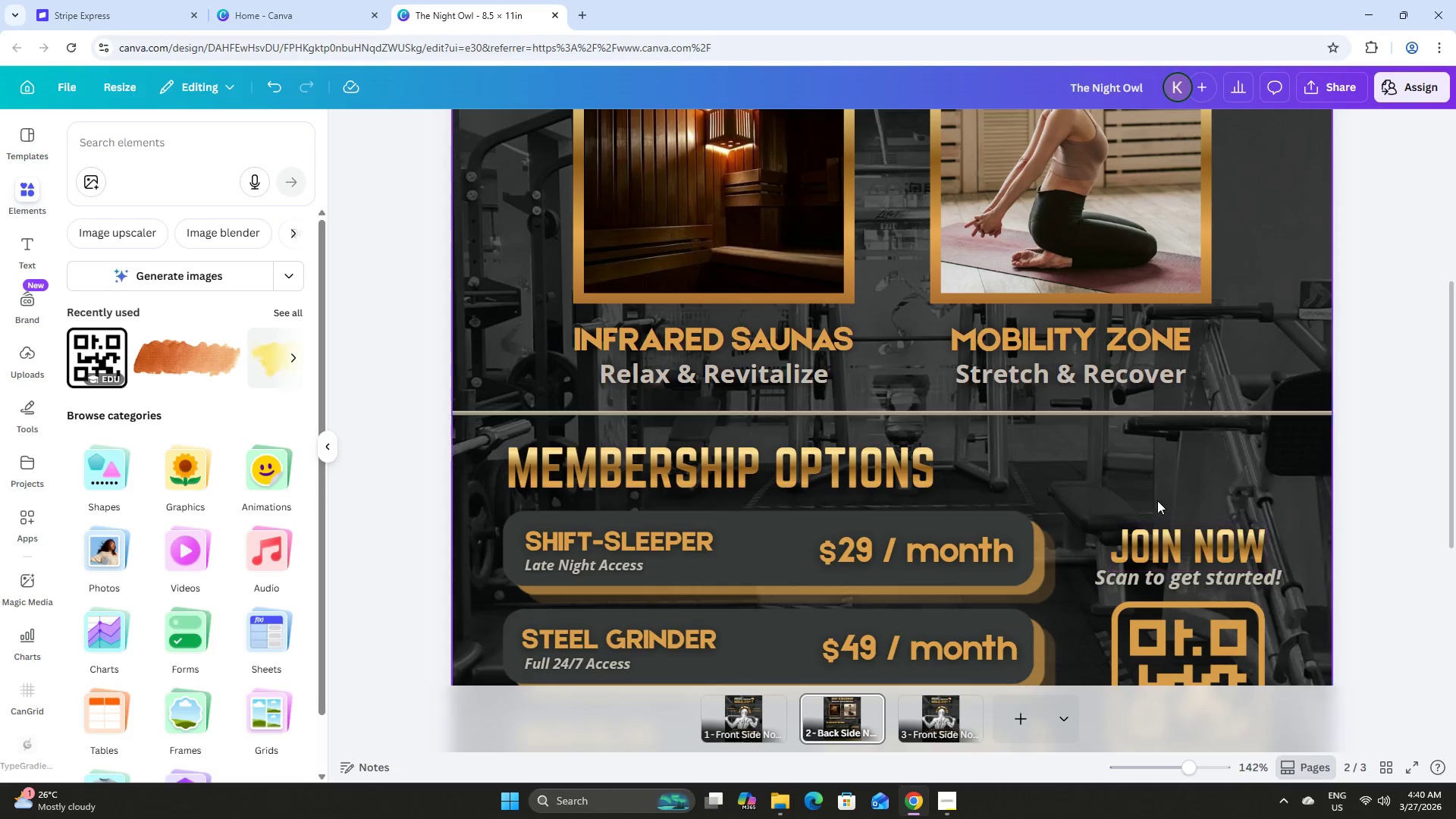 
scroll: coordinate [1157, 500], scroll_direction: down, amount: 7.0
 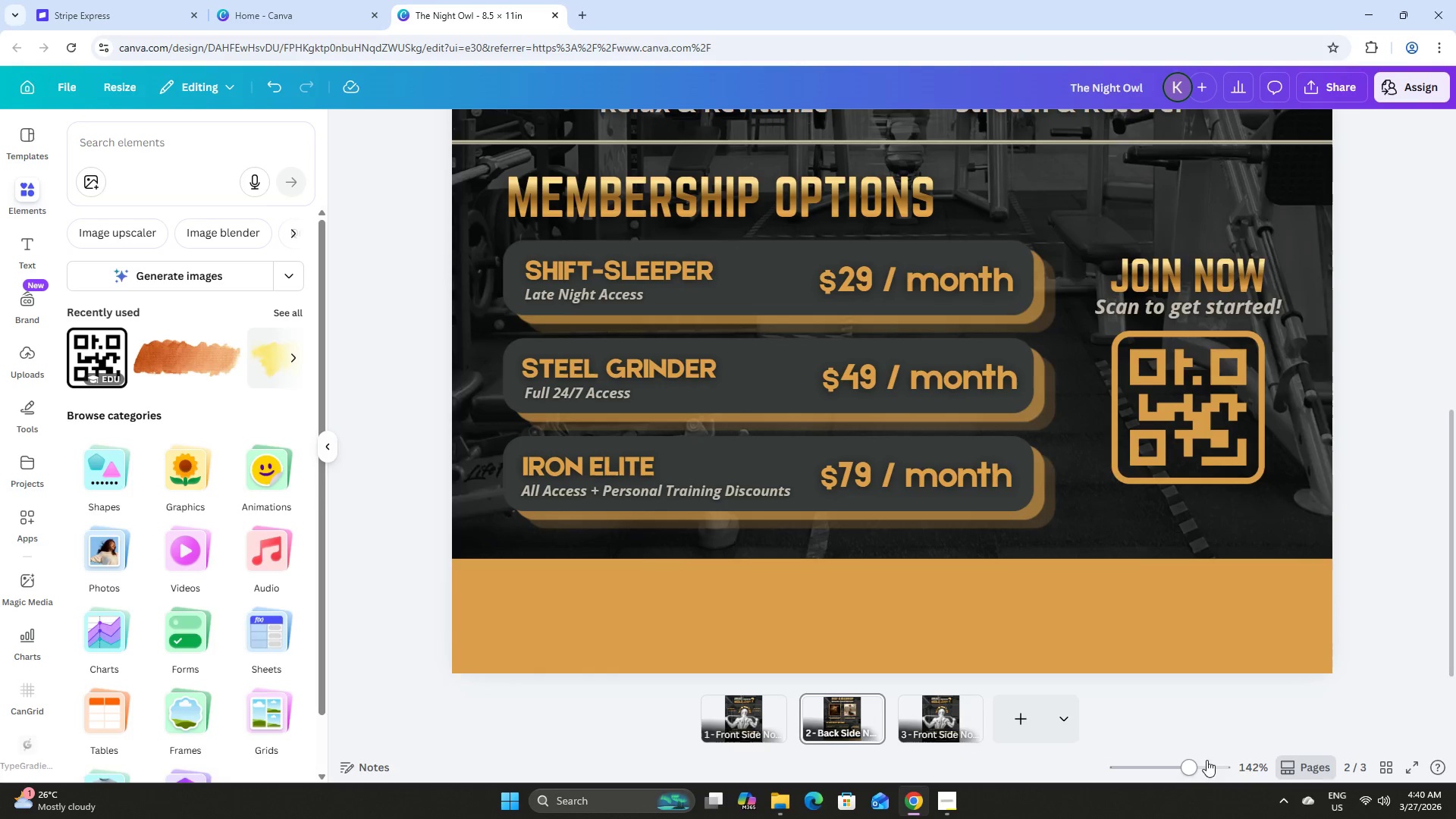 
left_click_drag(start_coordinate=[1188, 764], to_coordinate=[1146, 758])
 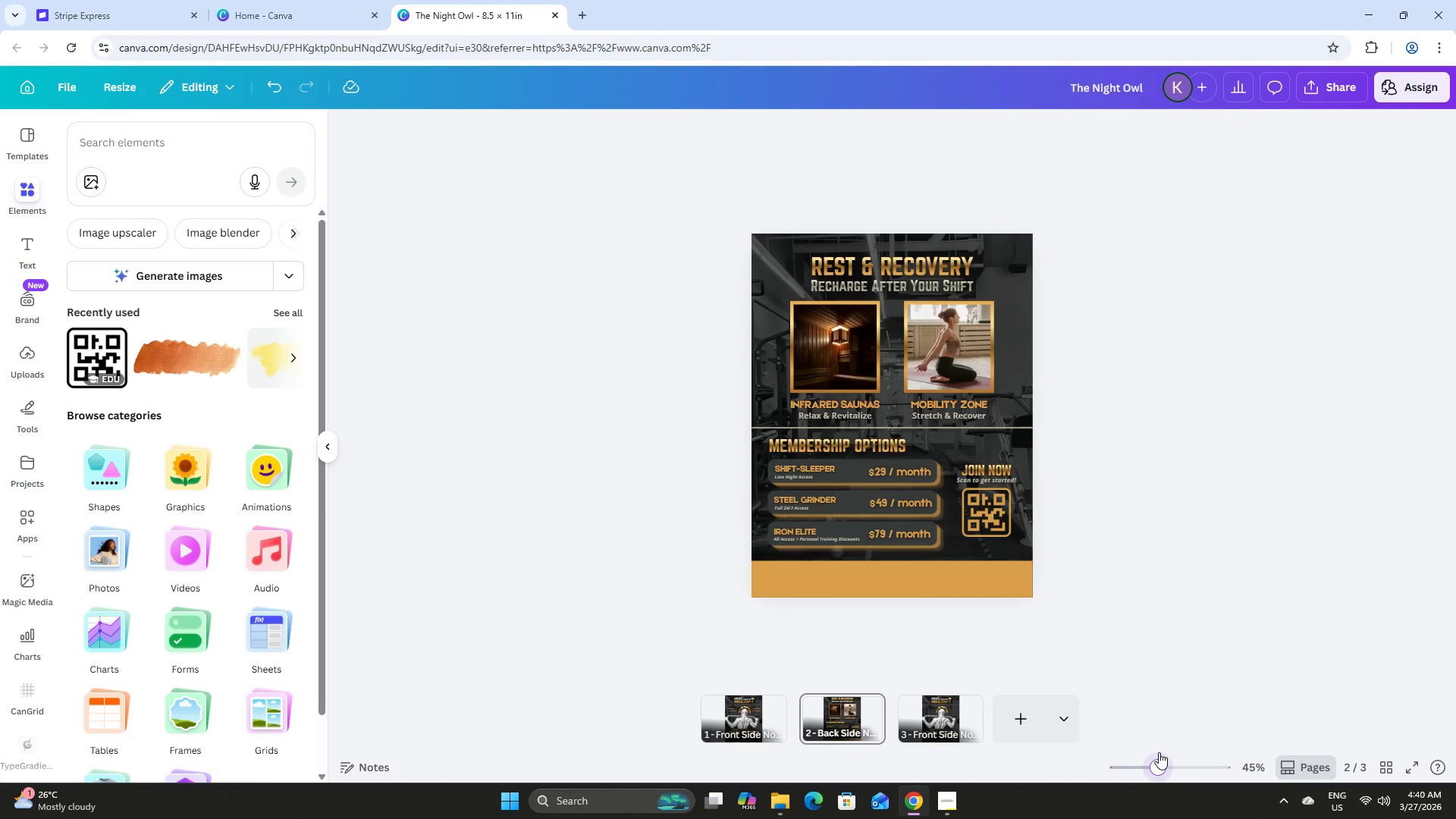 
left_click_drag(start_coordinate=[1152, 754], to_coordinate=[1159, 752])
 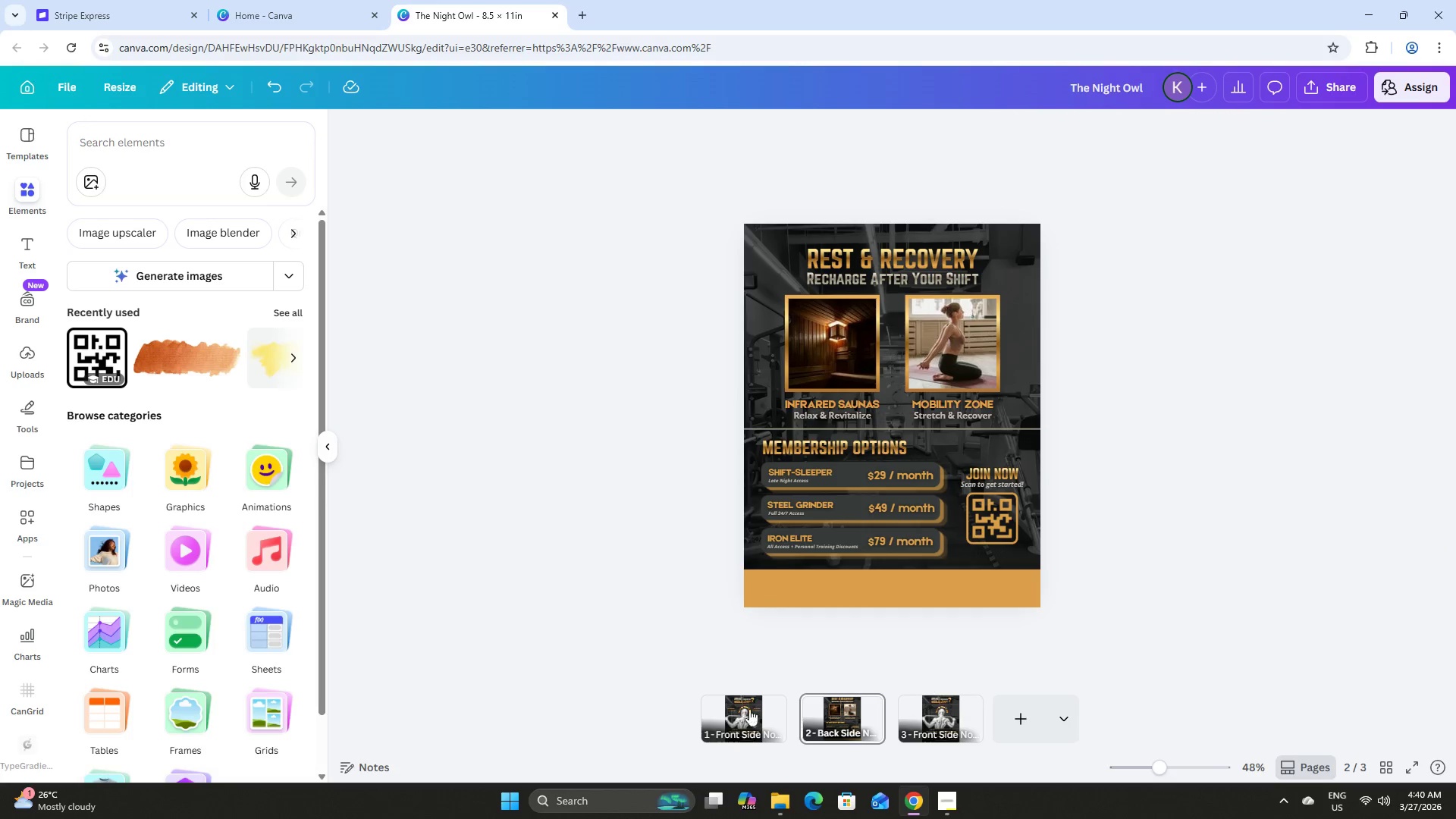 
left_click([732, 702])
 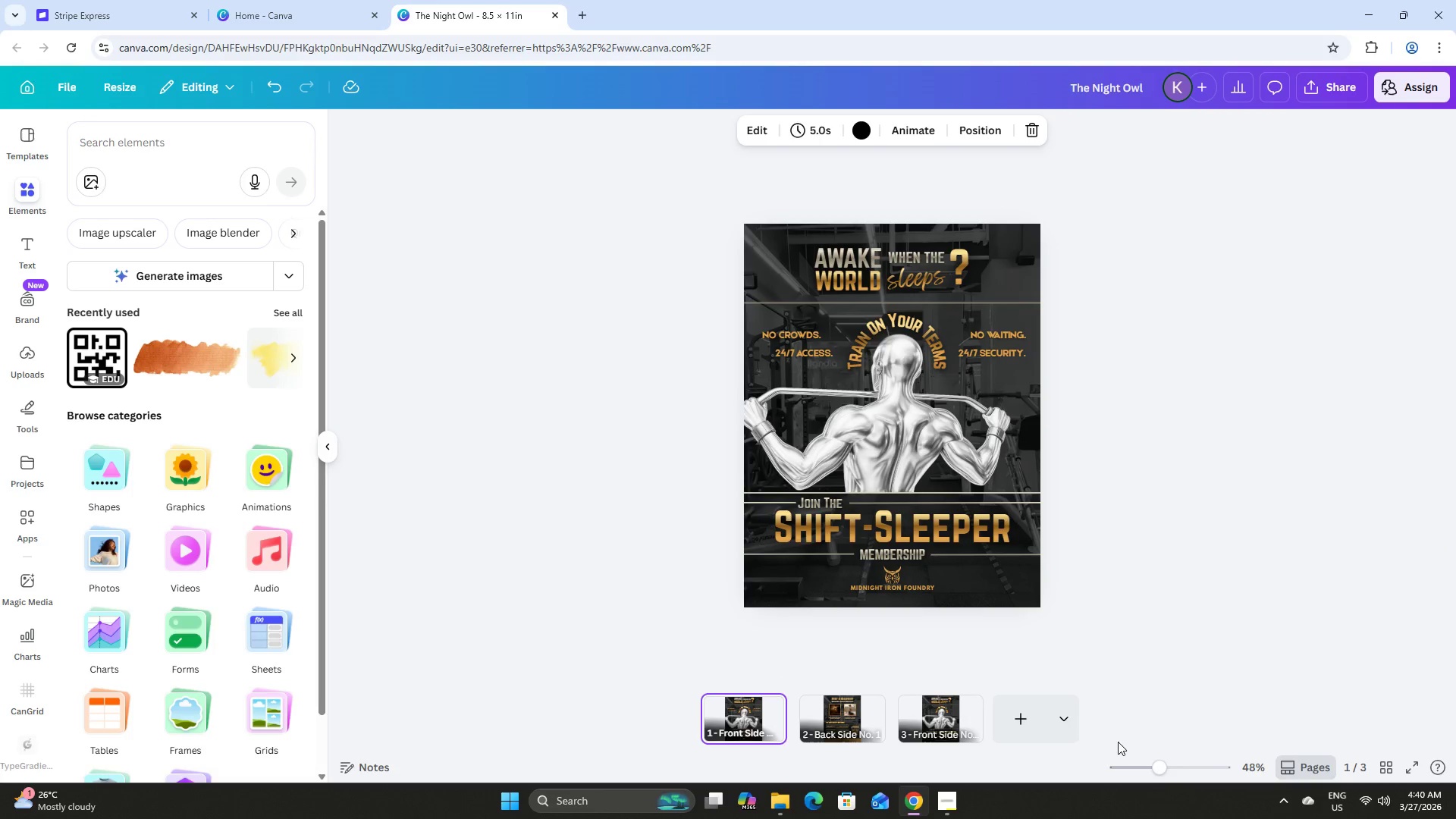 
left_click_drag(start_coordinate=[1162, 768], to_coordinate=[1189, 772])
 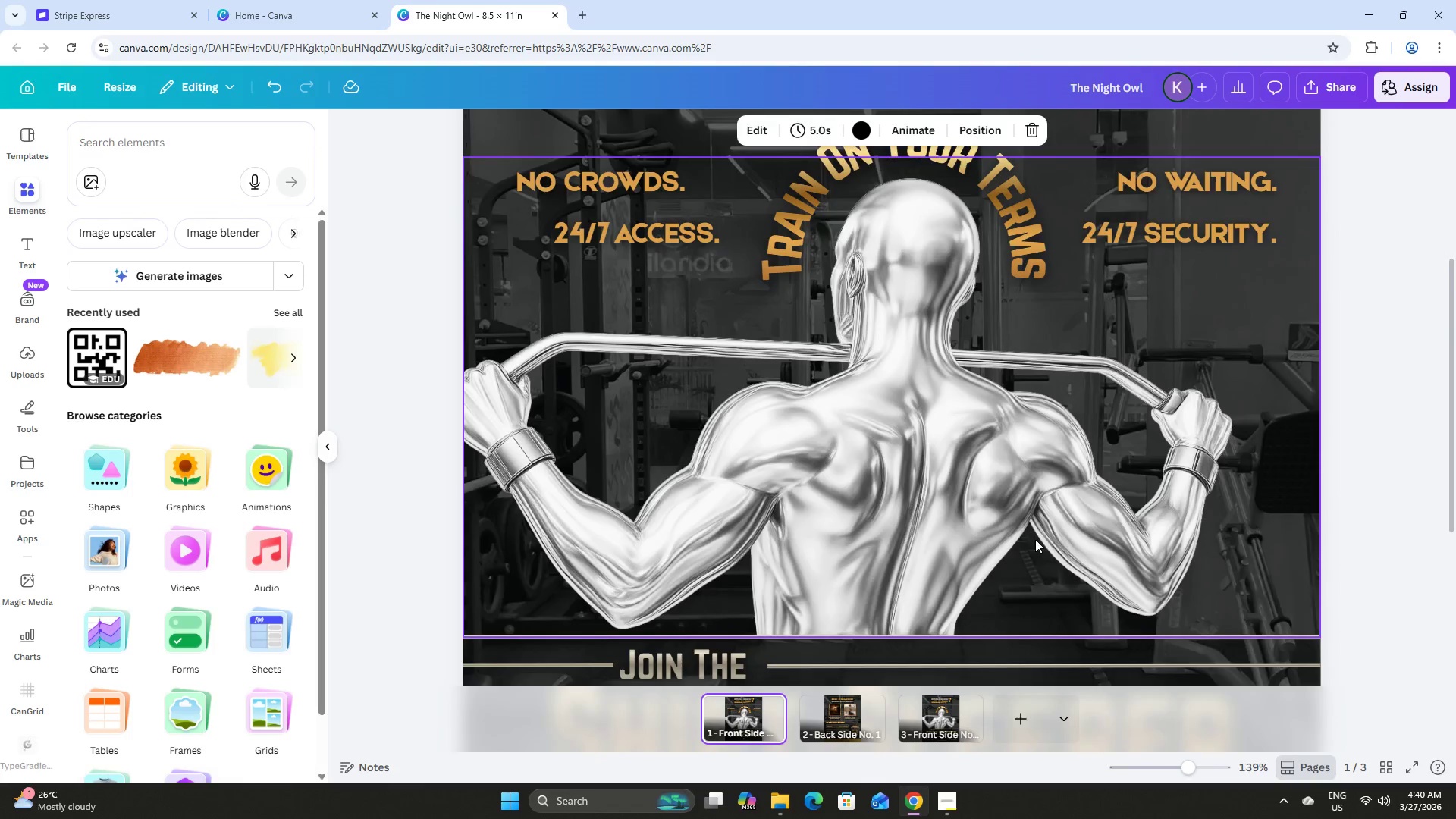 
scroll: coordinate [1036, 537], scroll_direction: down, amount: 7.0
 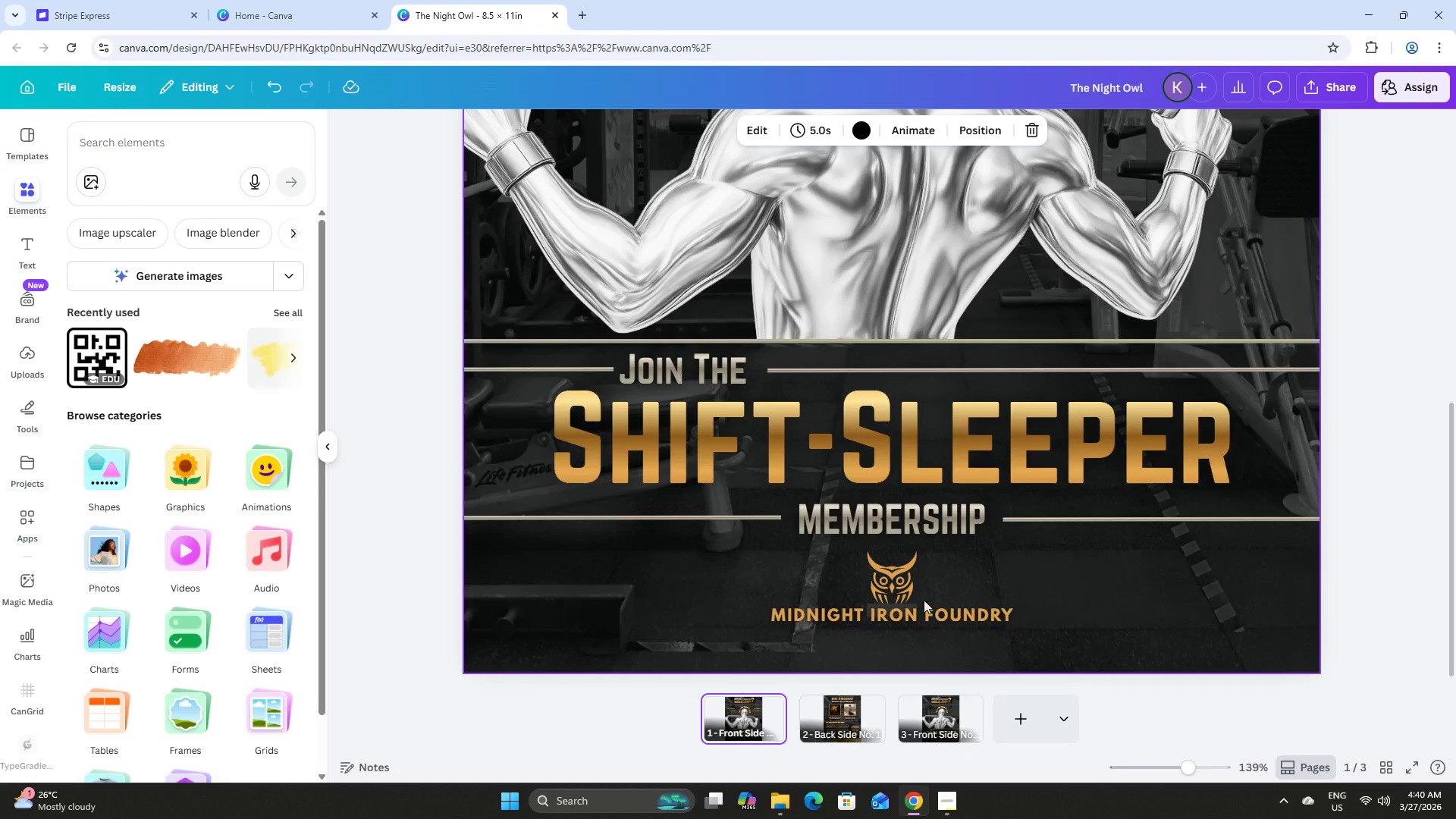 
left_click([896, 573])
 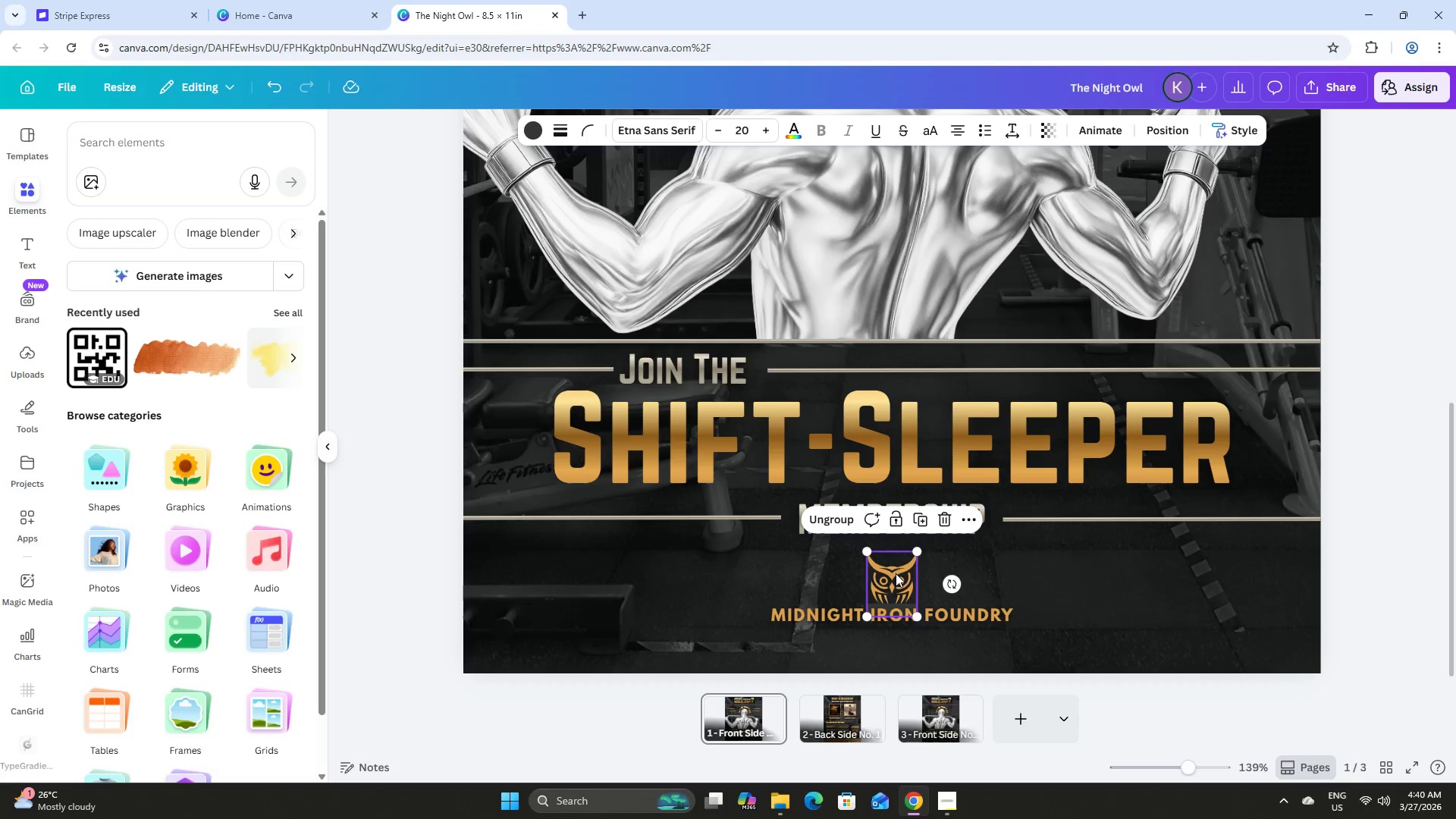 
hold_key(key=ShiftLeft, duration=0.66)
left_click([967, 612])
 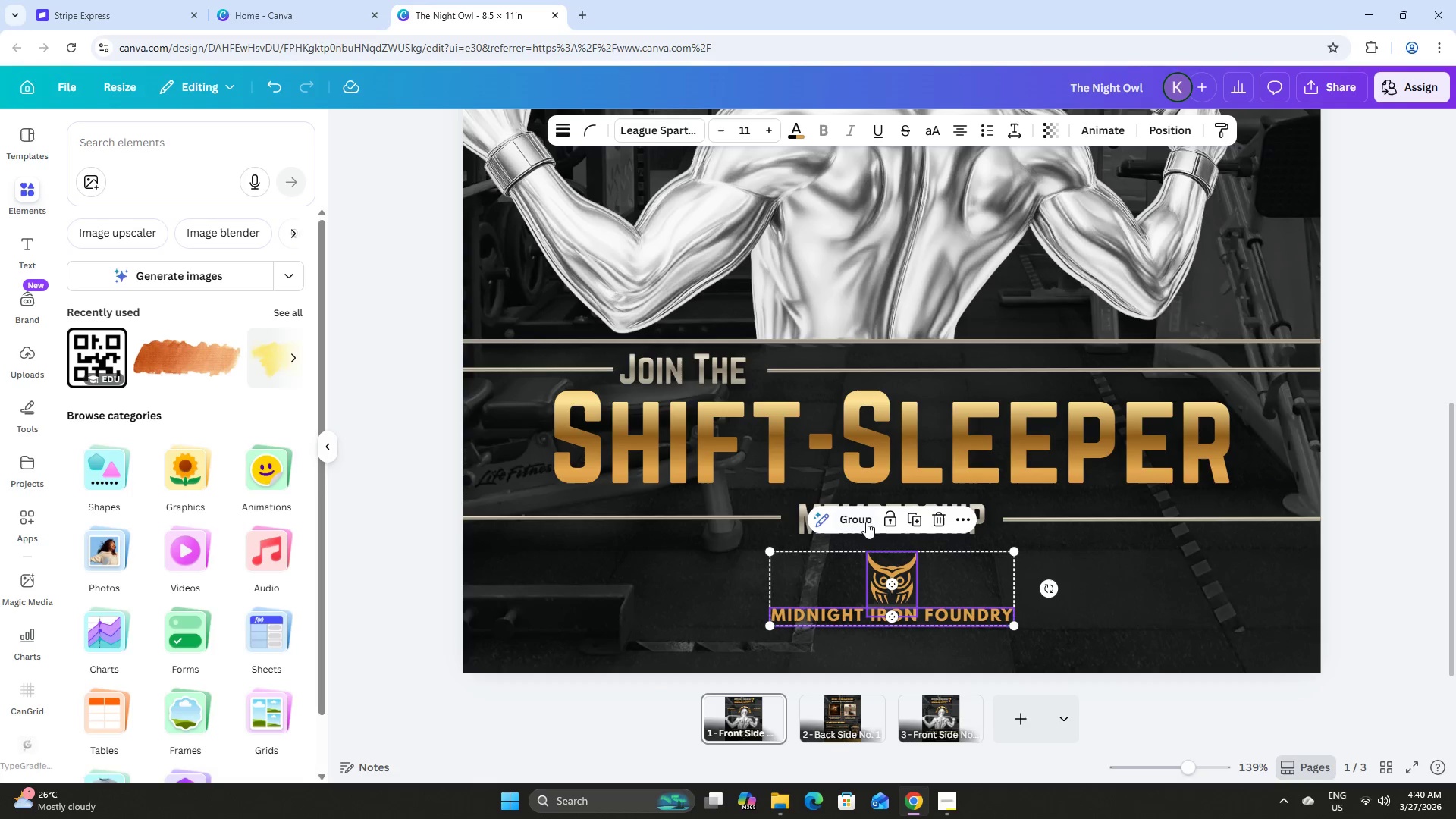 
left_click([860, 515])
 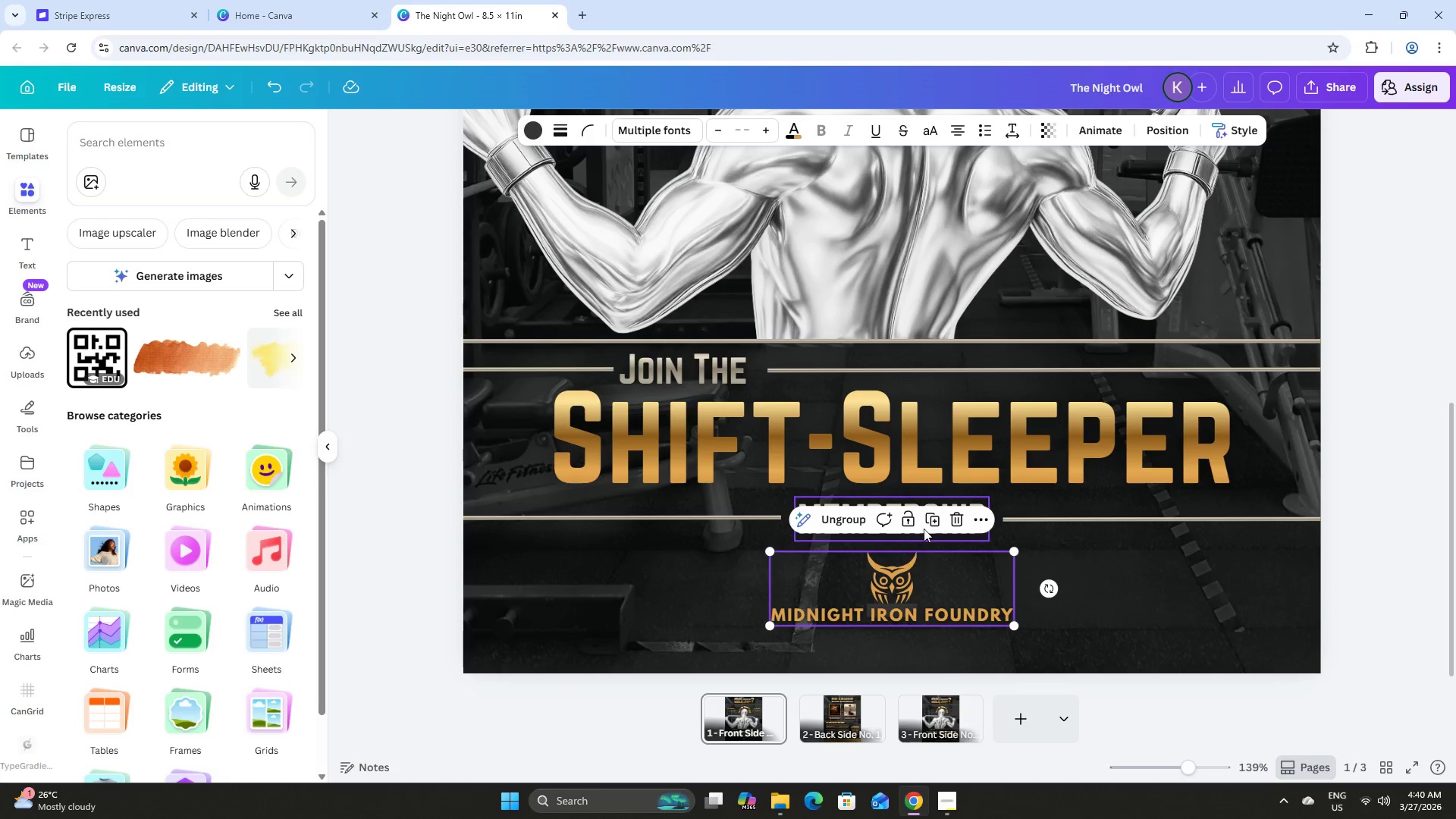 
left_click([932, 522])
 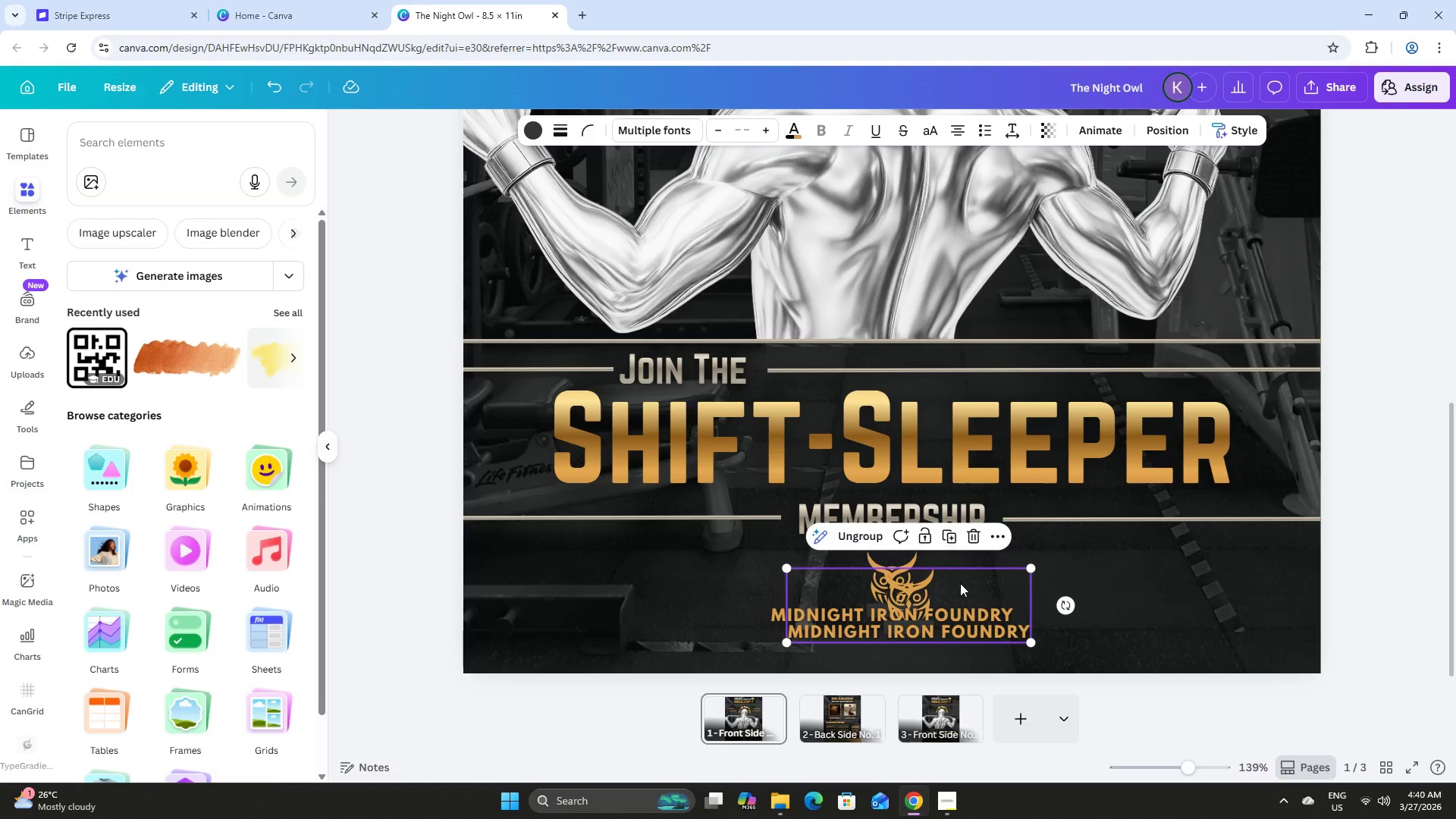 
left_click_drag(start_coordinate=[956, 595], to_coordinate=[868, 717])
 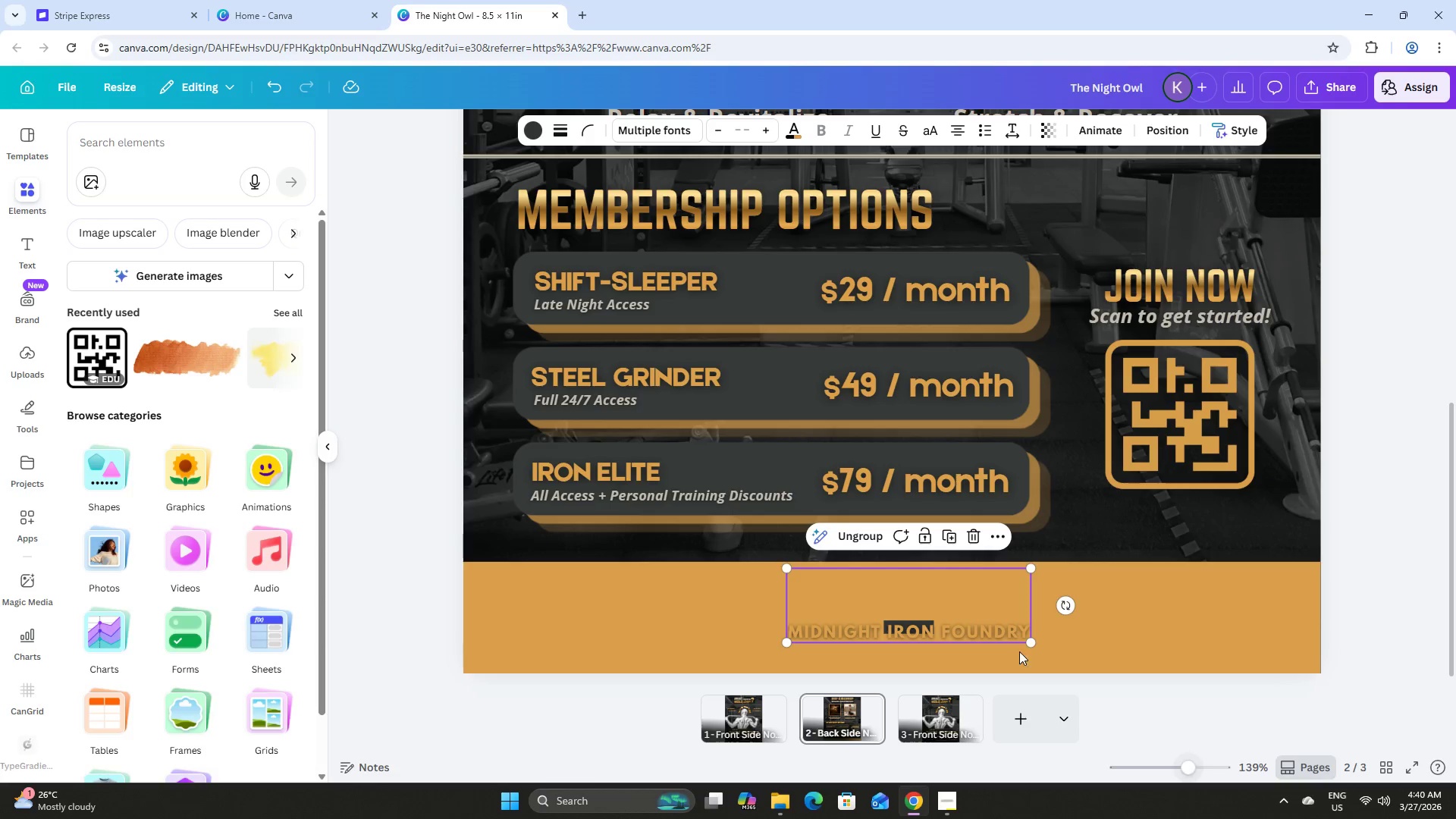 
left_click_drag(start_coordinate=[931, 597], to_coordinate=[657, 608])
 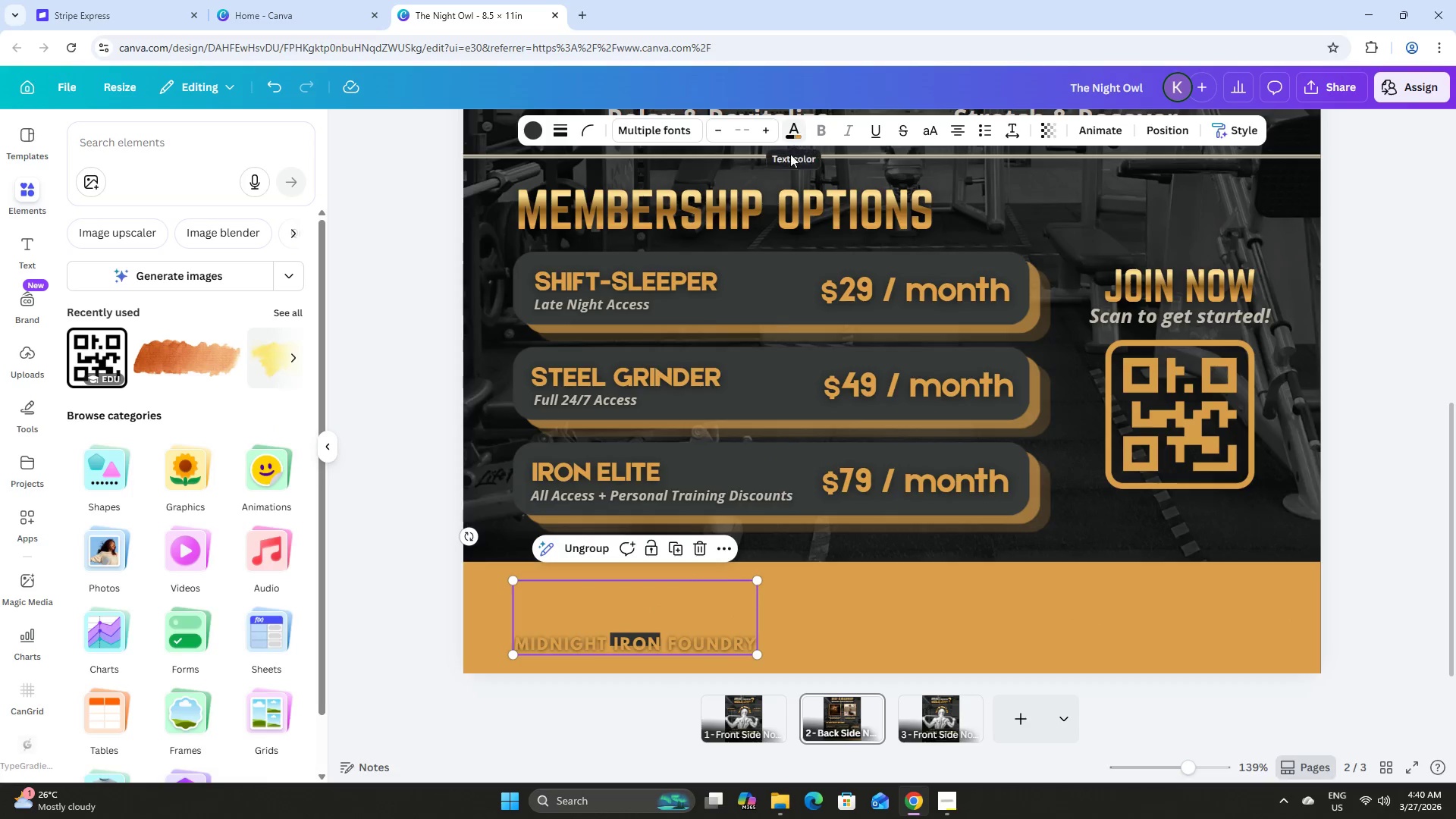 
left_click([858, 630])
 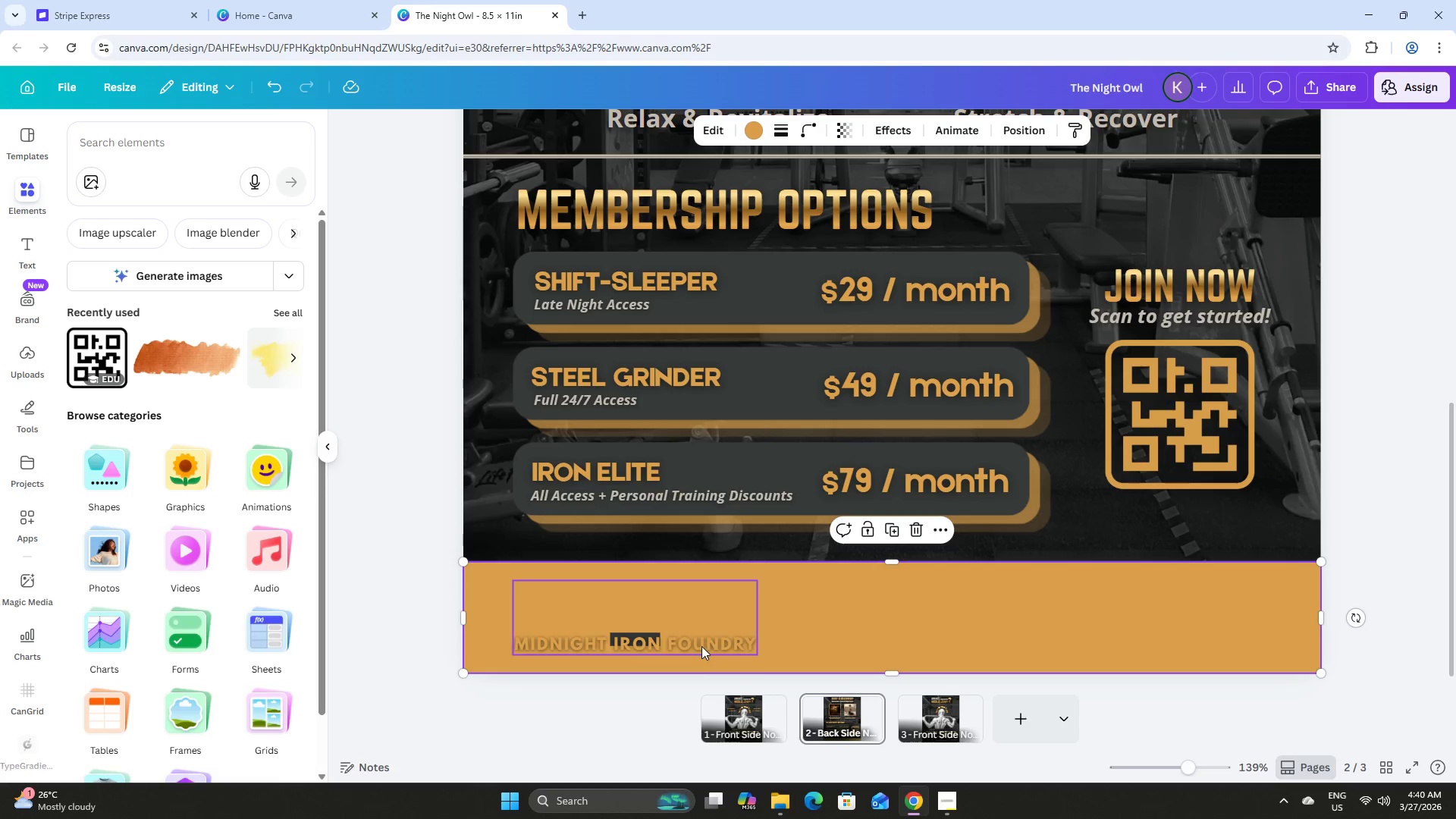 
left_click([701, 646])
 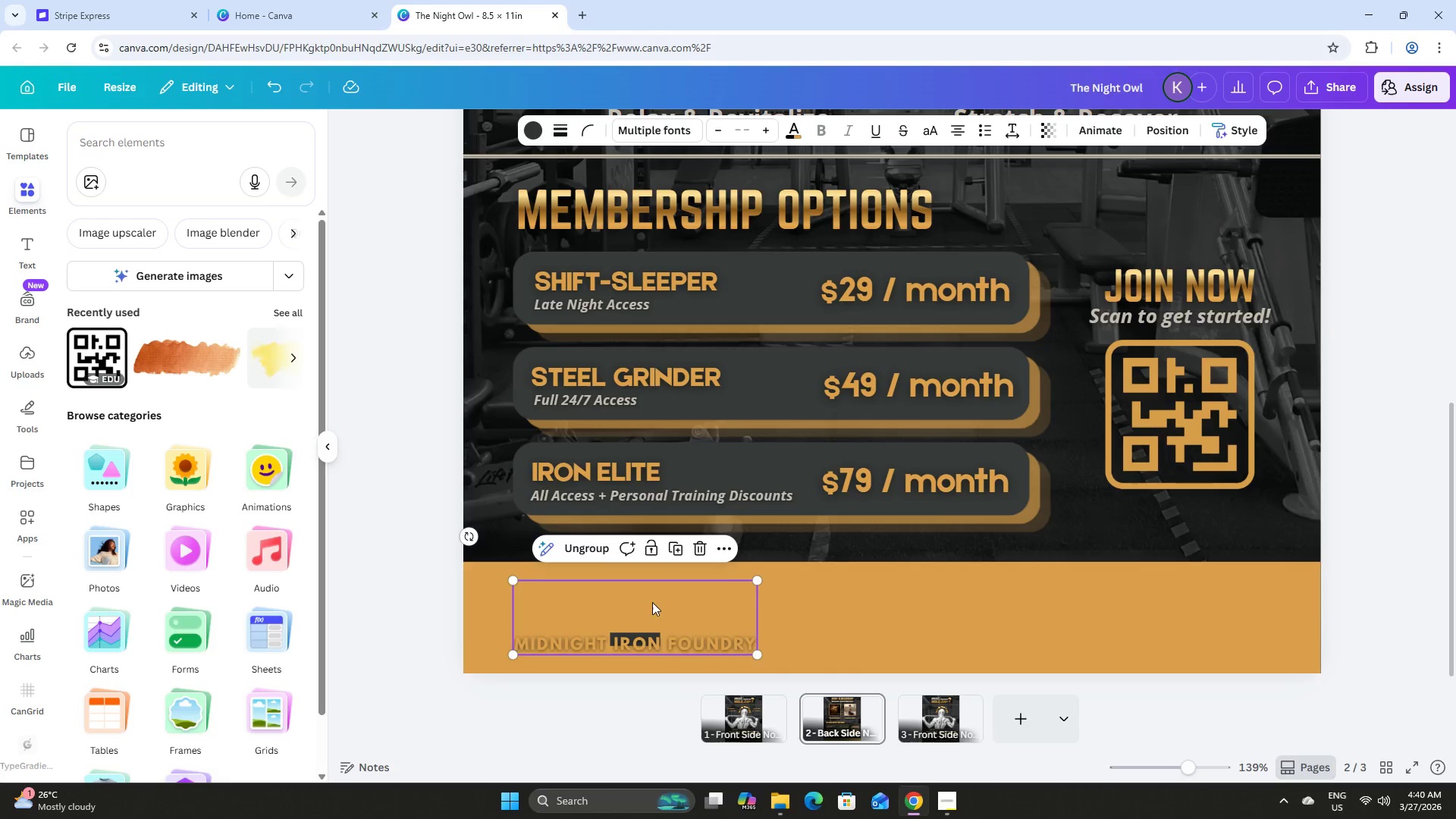 
left_click([648, 599])
 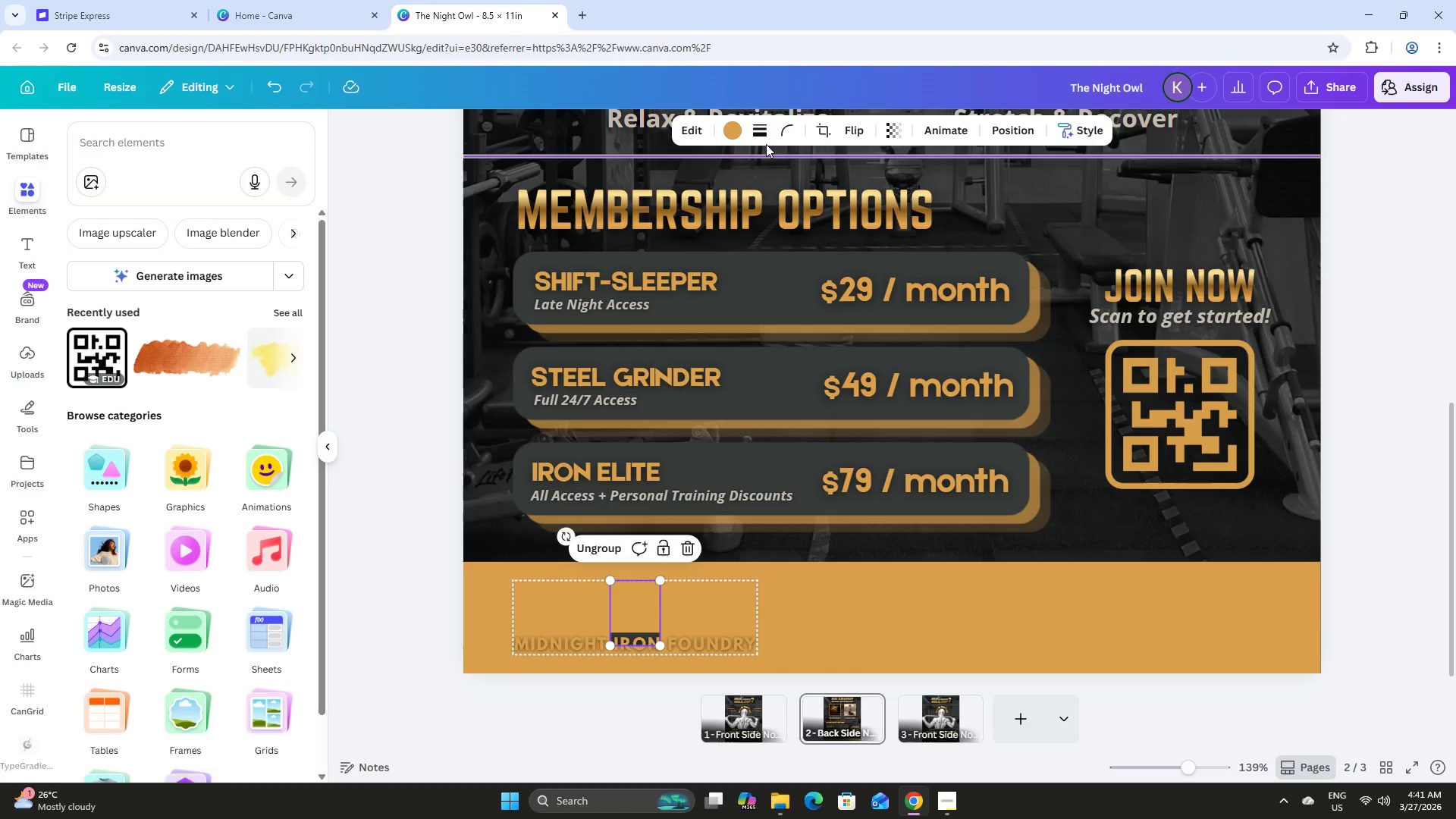 
left_click([736, 127])
 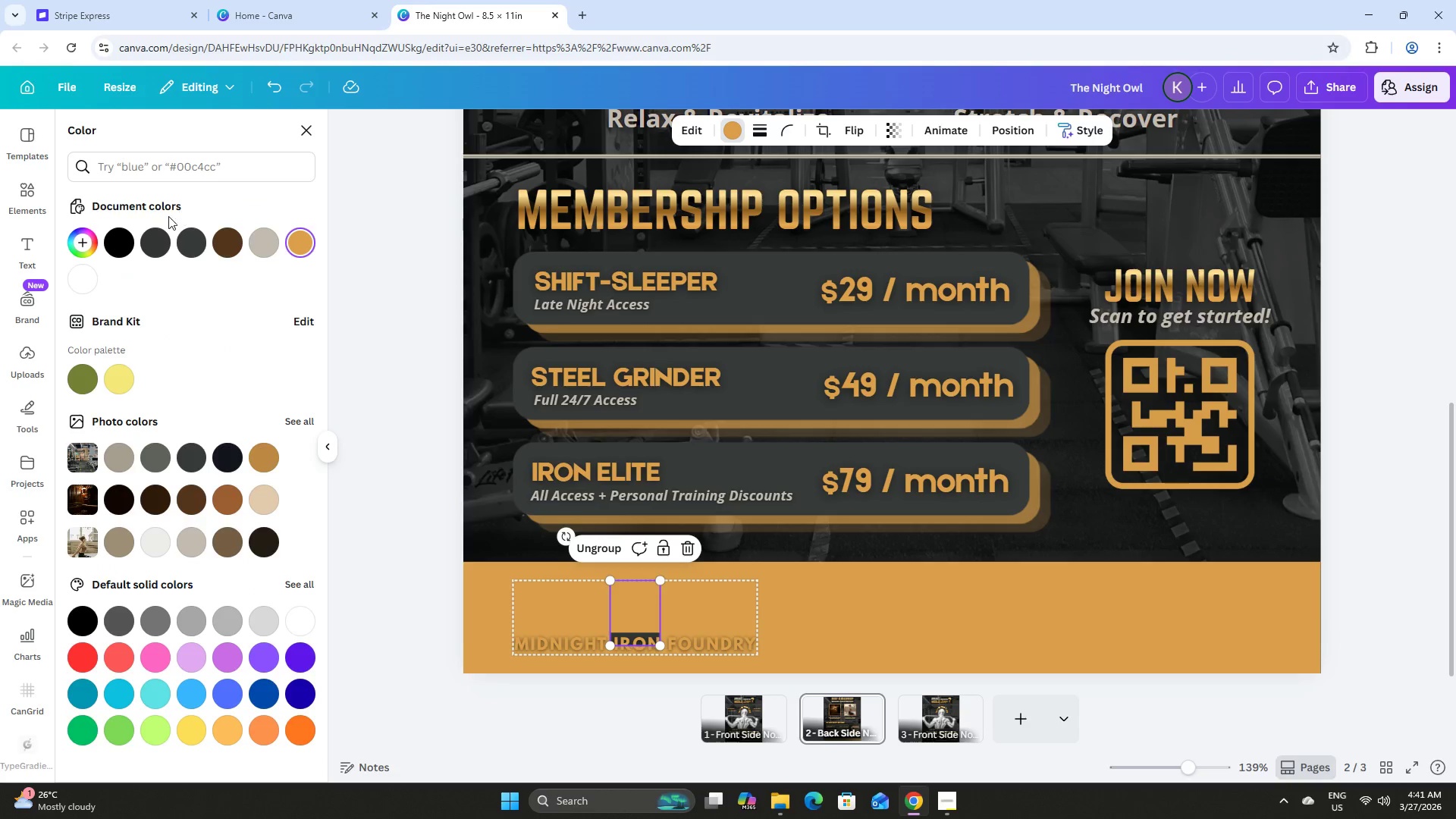 
left_click([158, 239])
 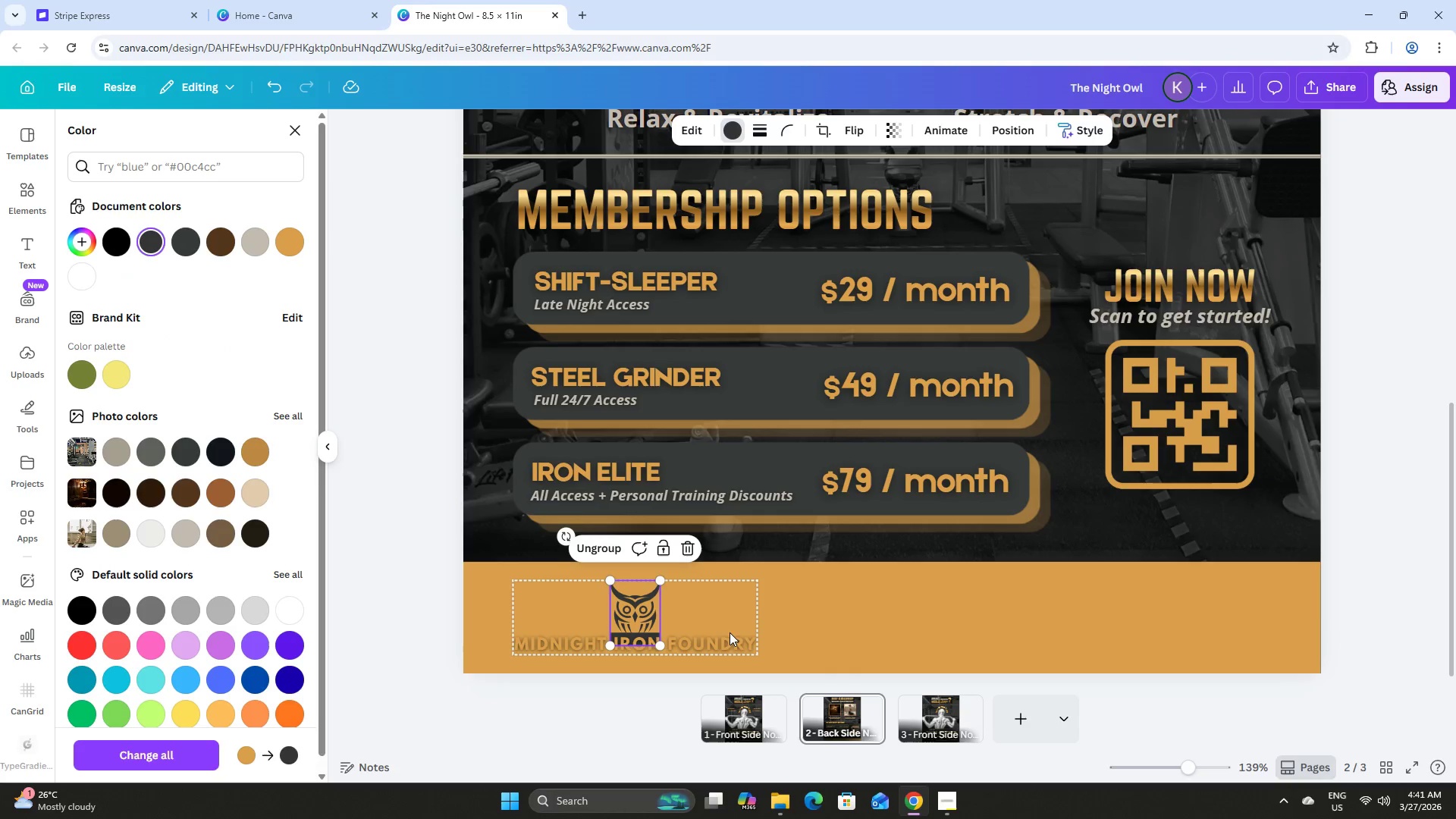 
left_click([721, 643])
 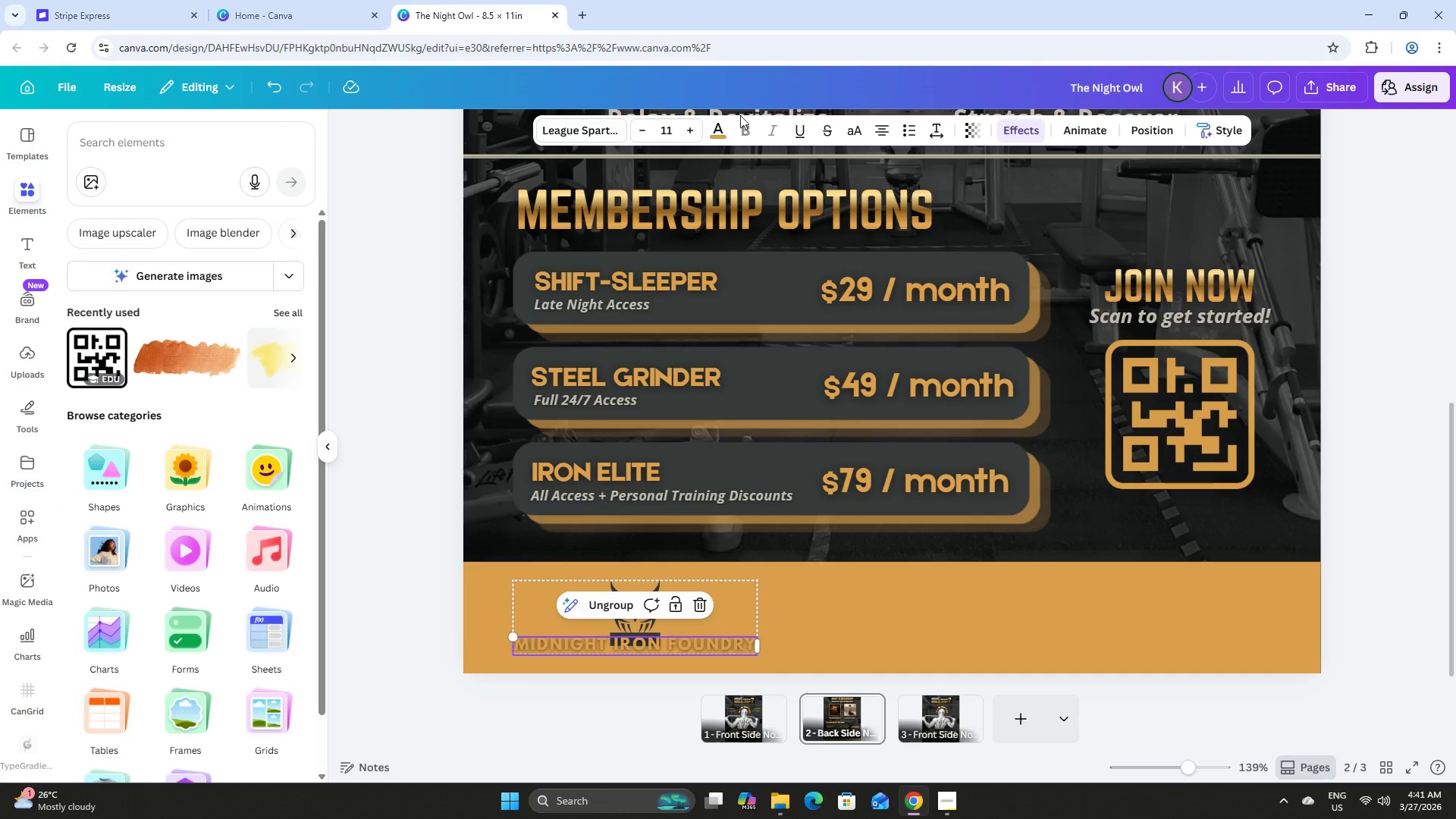 
left_click([719, 132])
 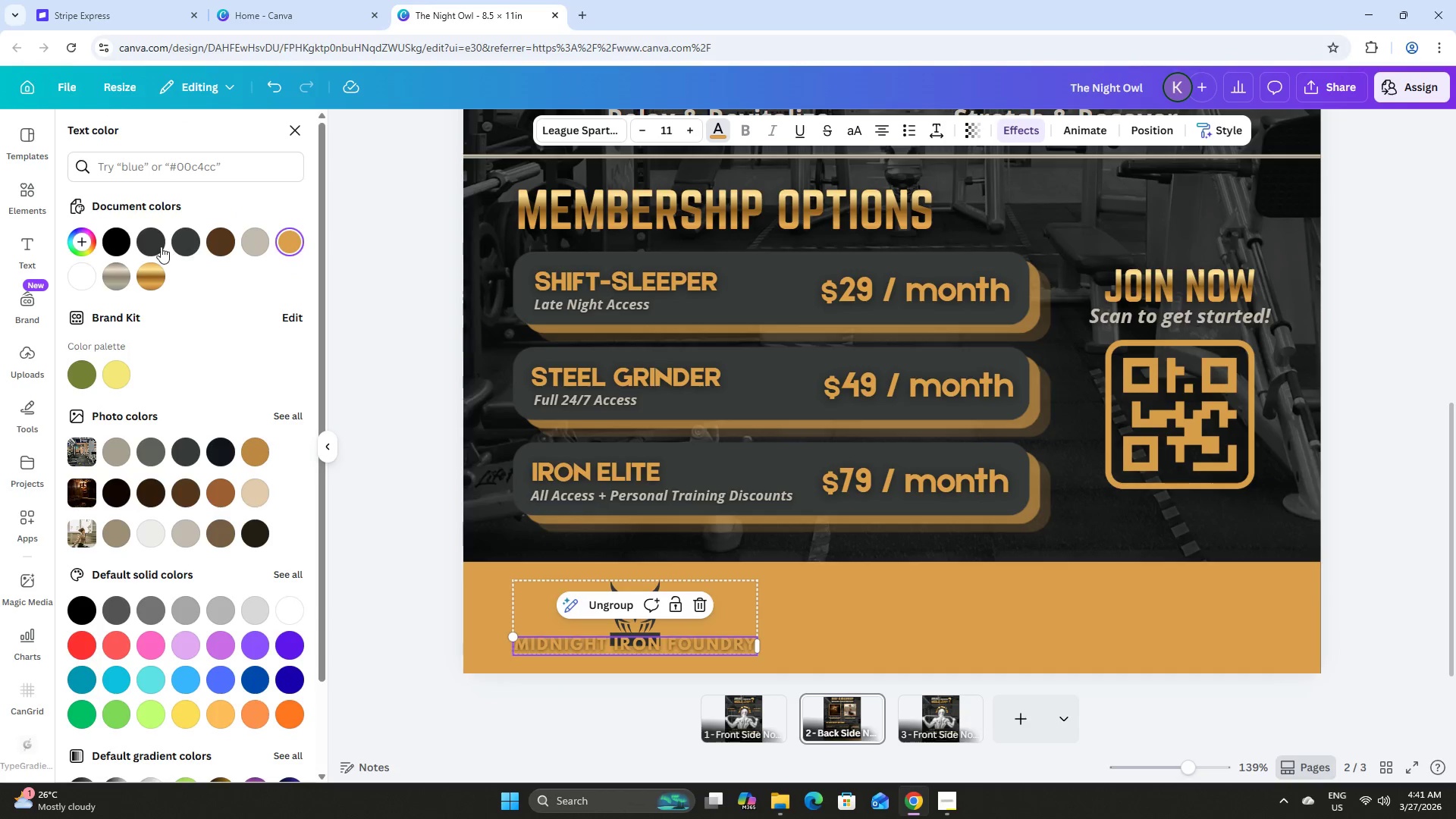 
left_click([157, 246])
 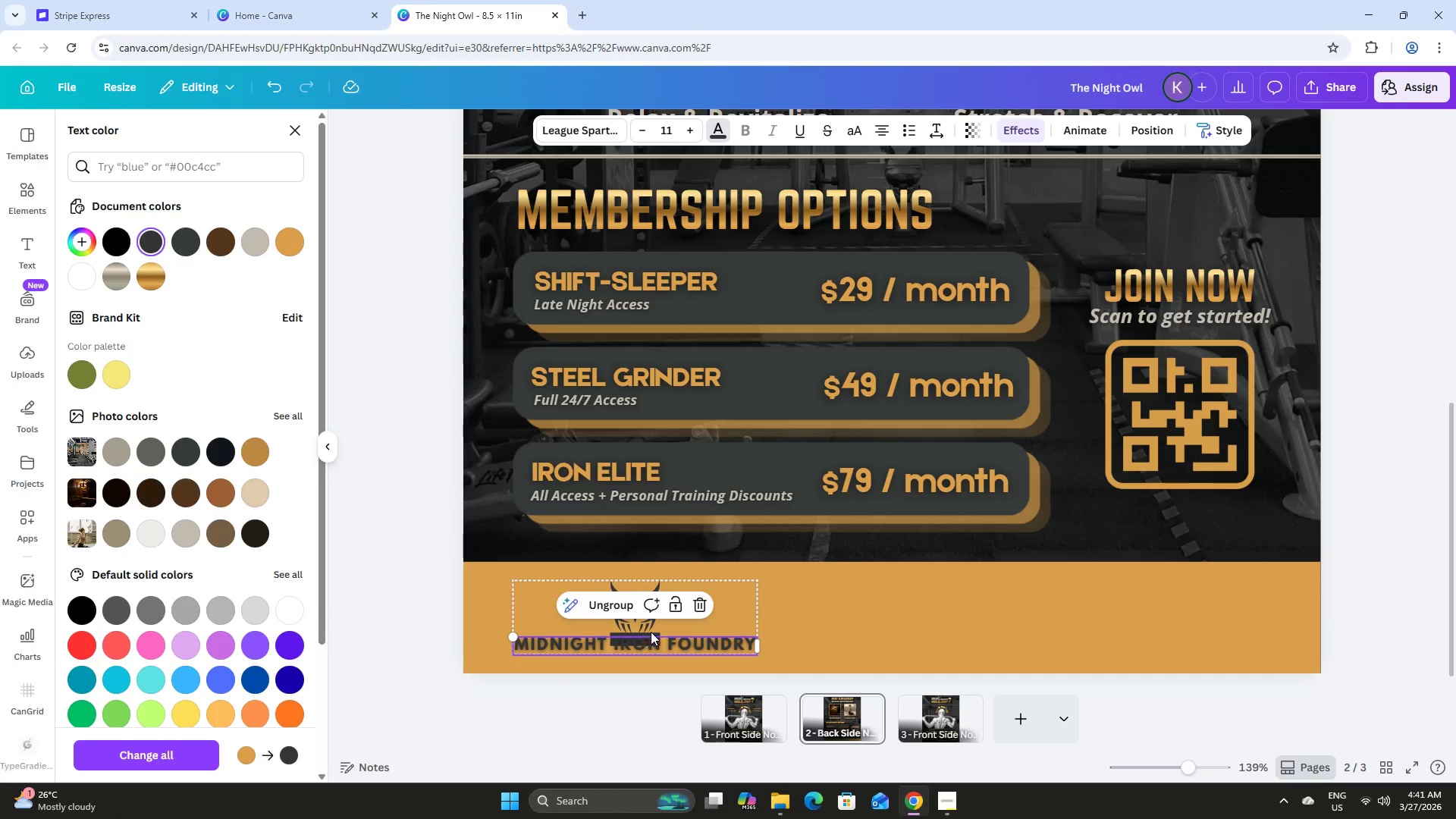 
left_click([659, 627])
 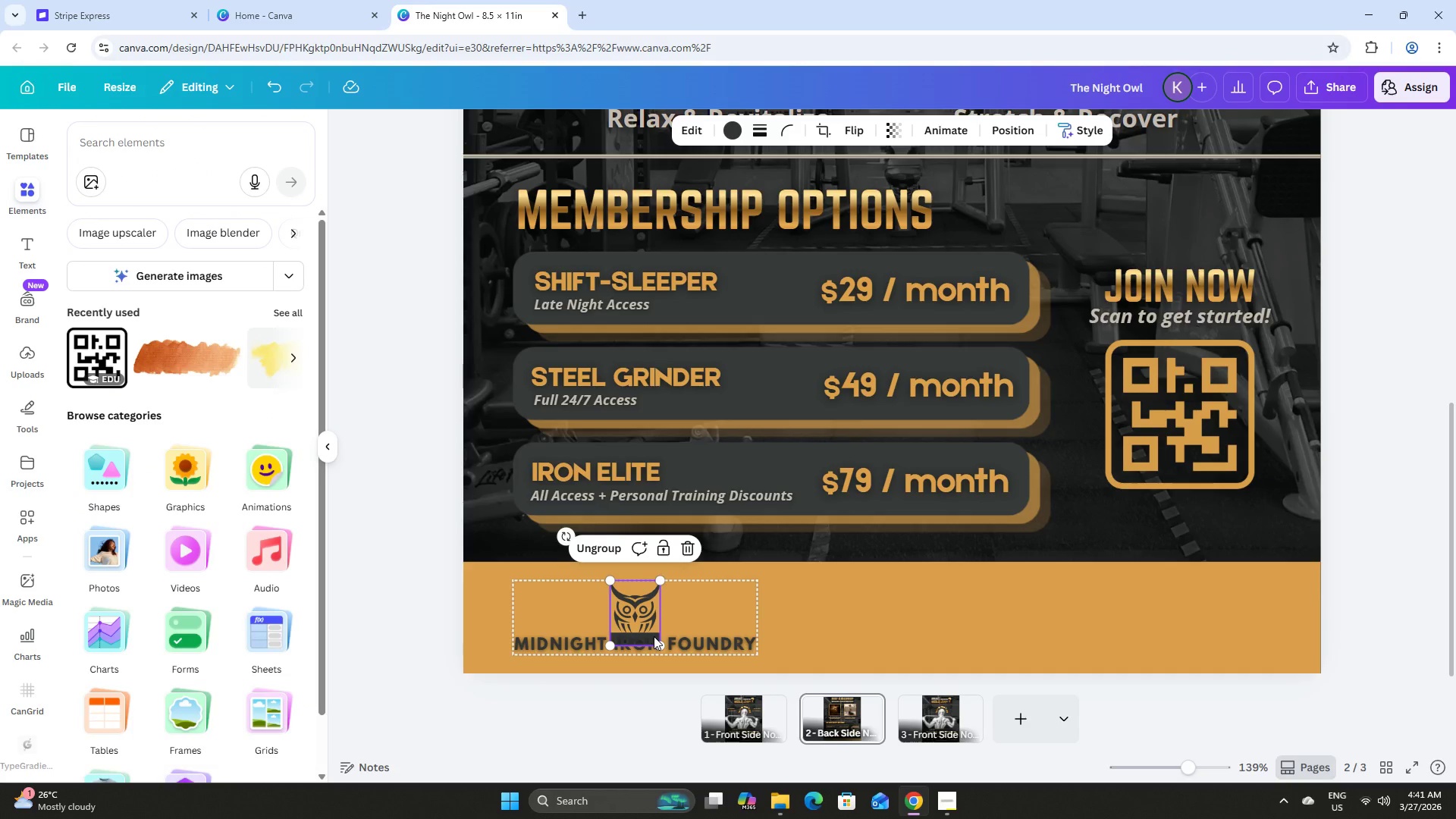 
left_click([654, 636])
 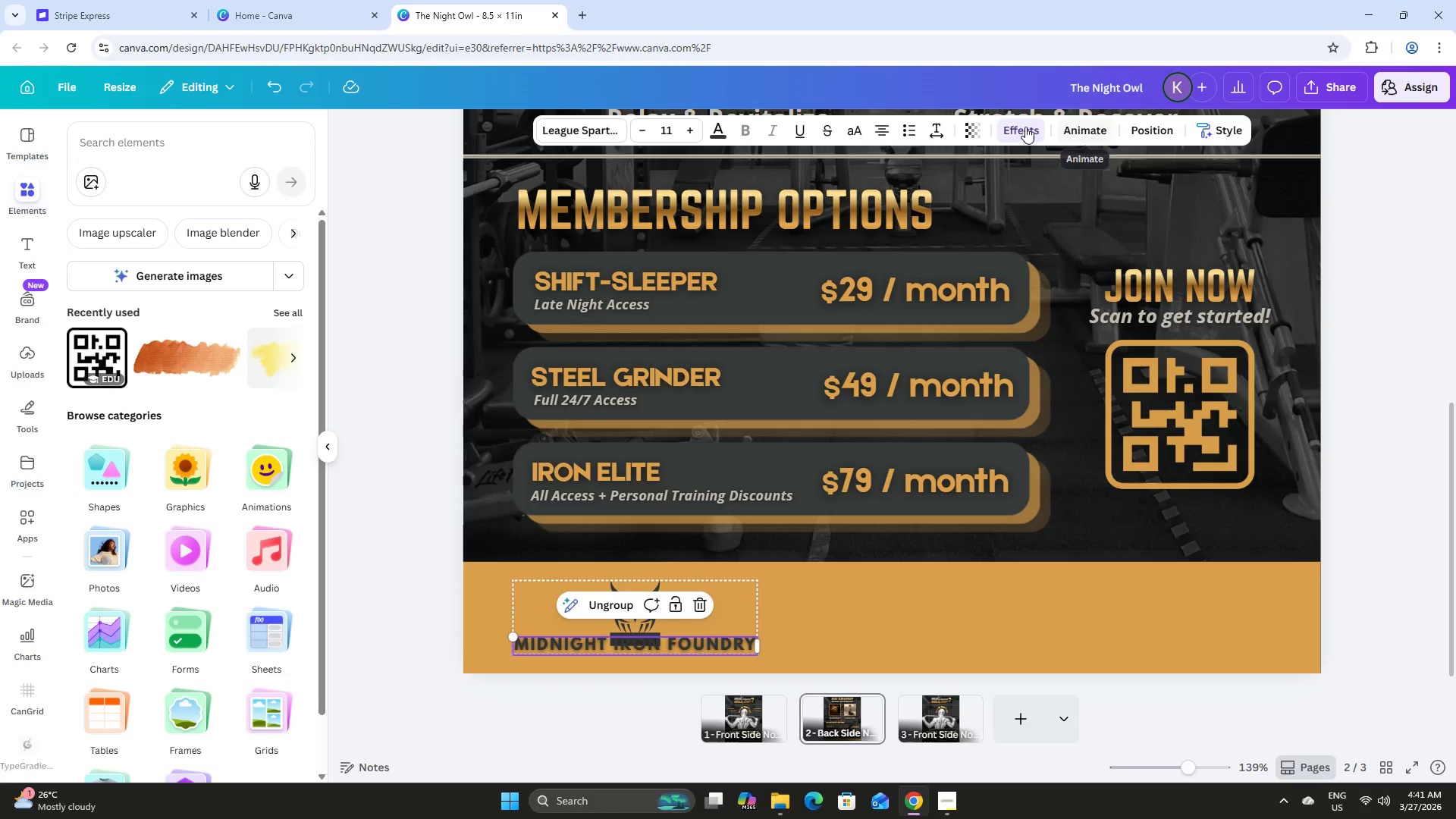 
left_click([1162, 133])
 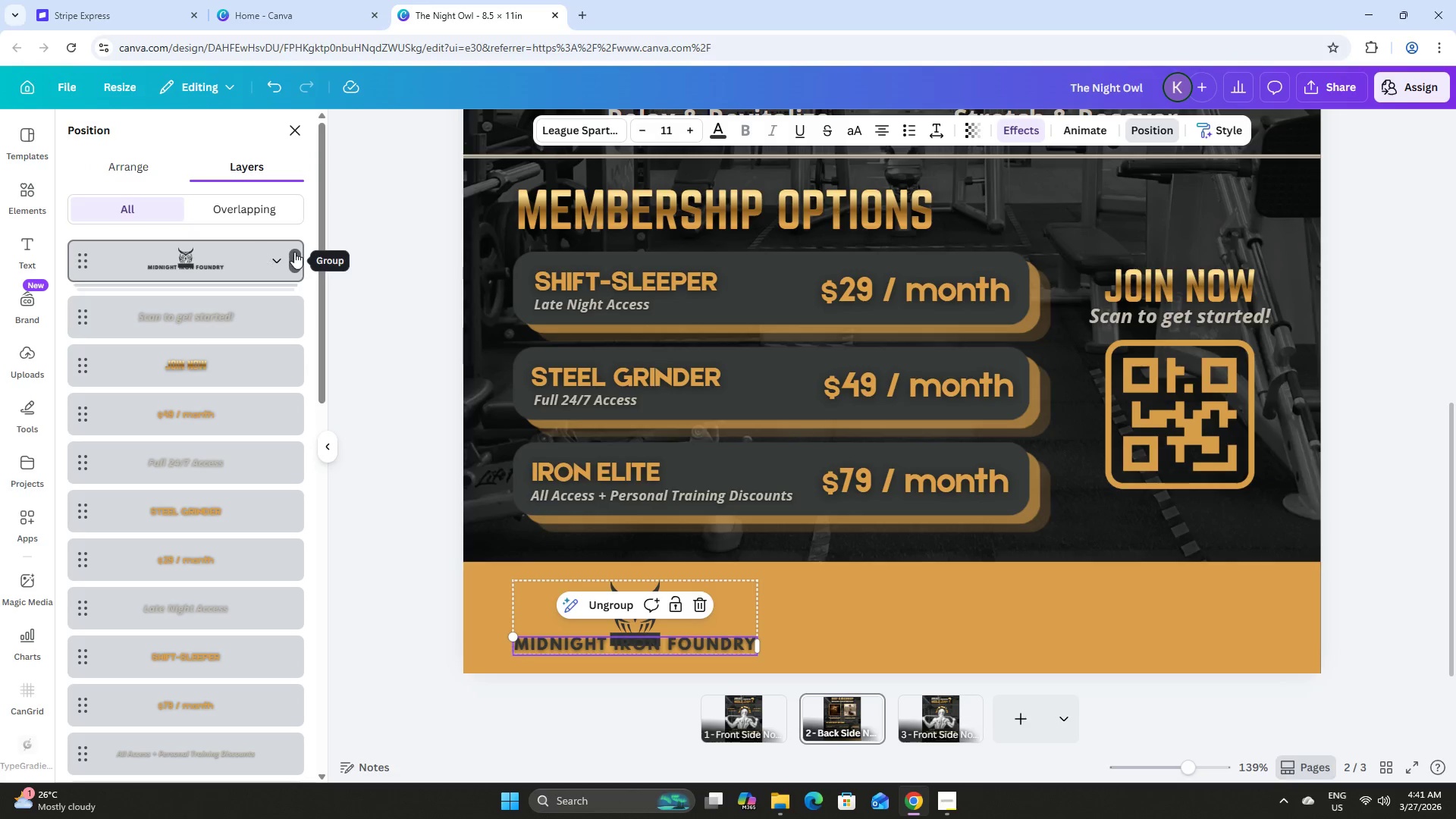 
left_click([275, 253])
 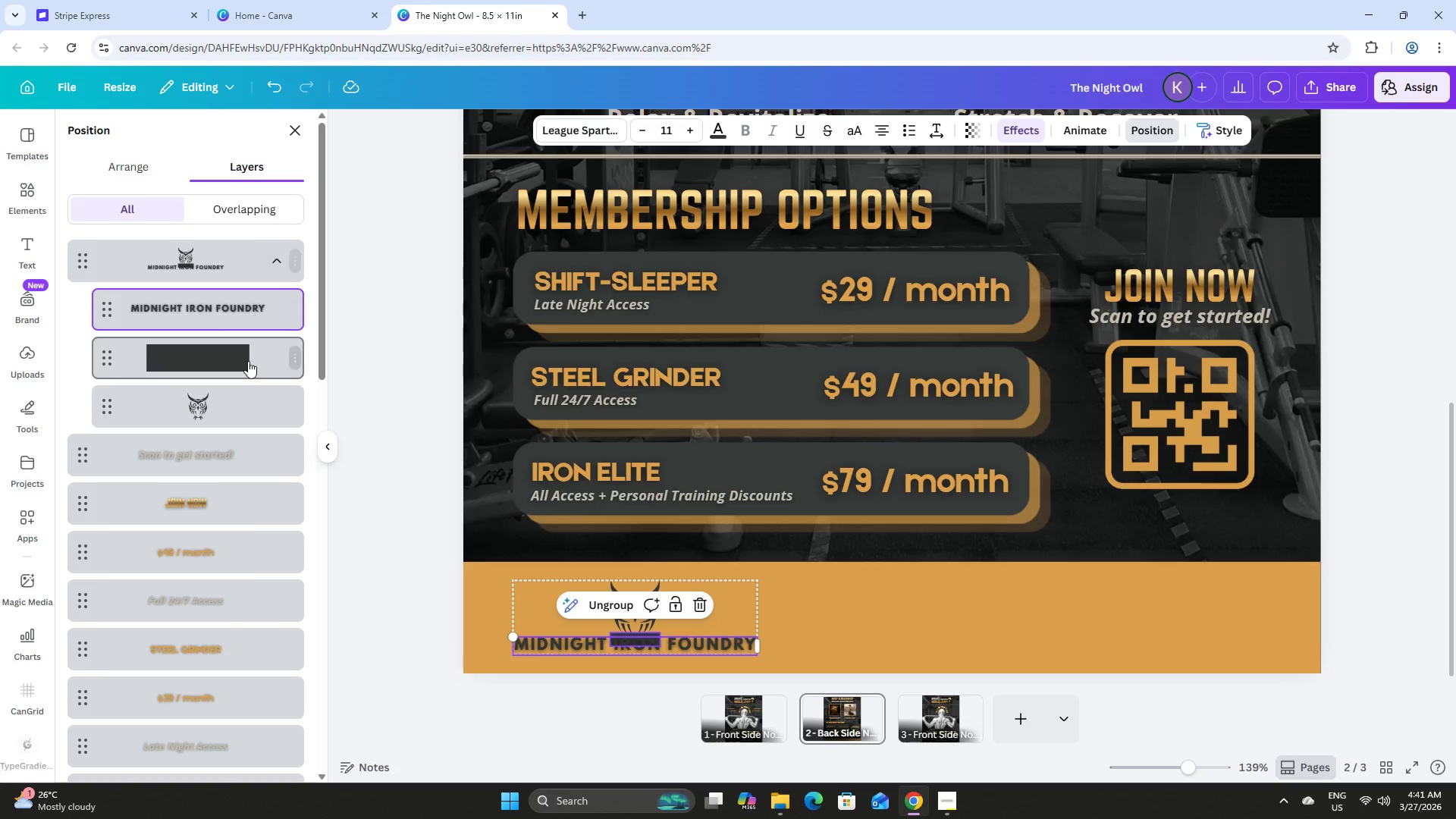 
left_click([247, 363])
 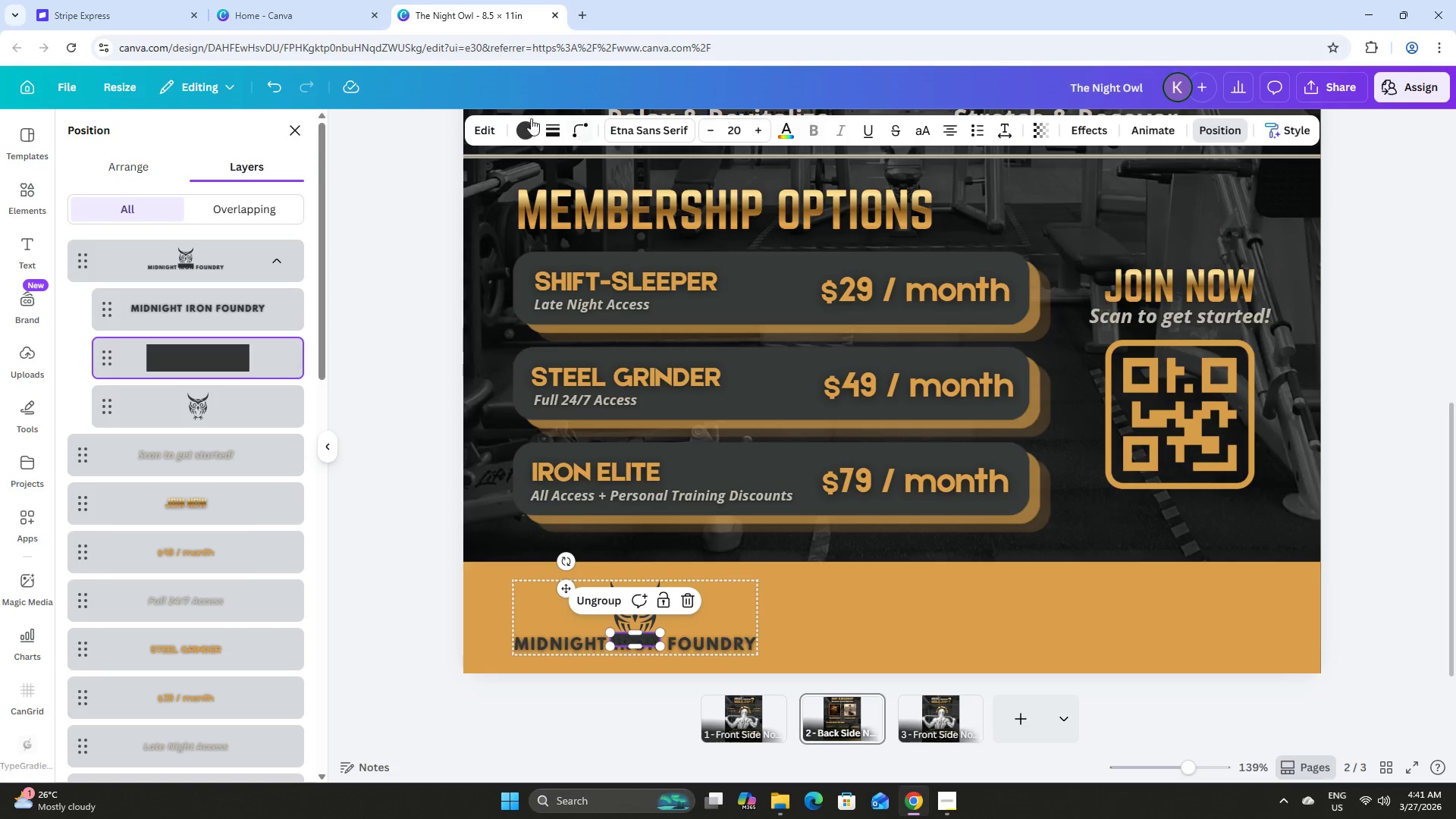 
left_click([520, 123])
 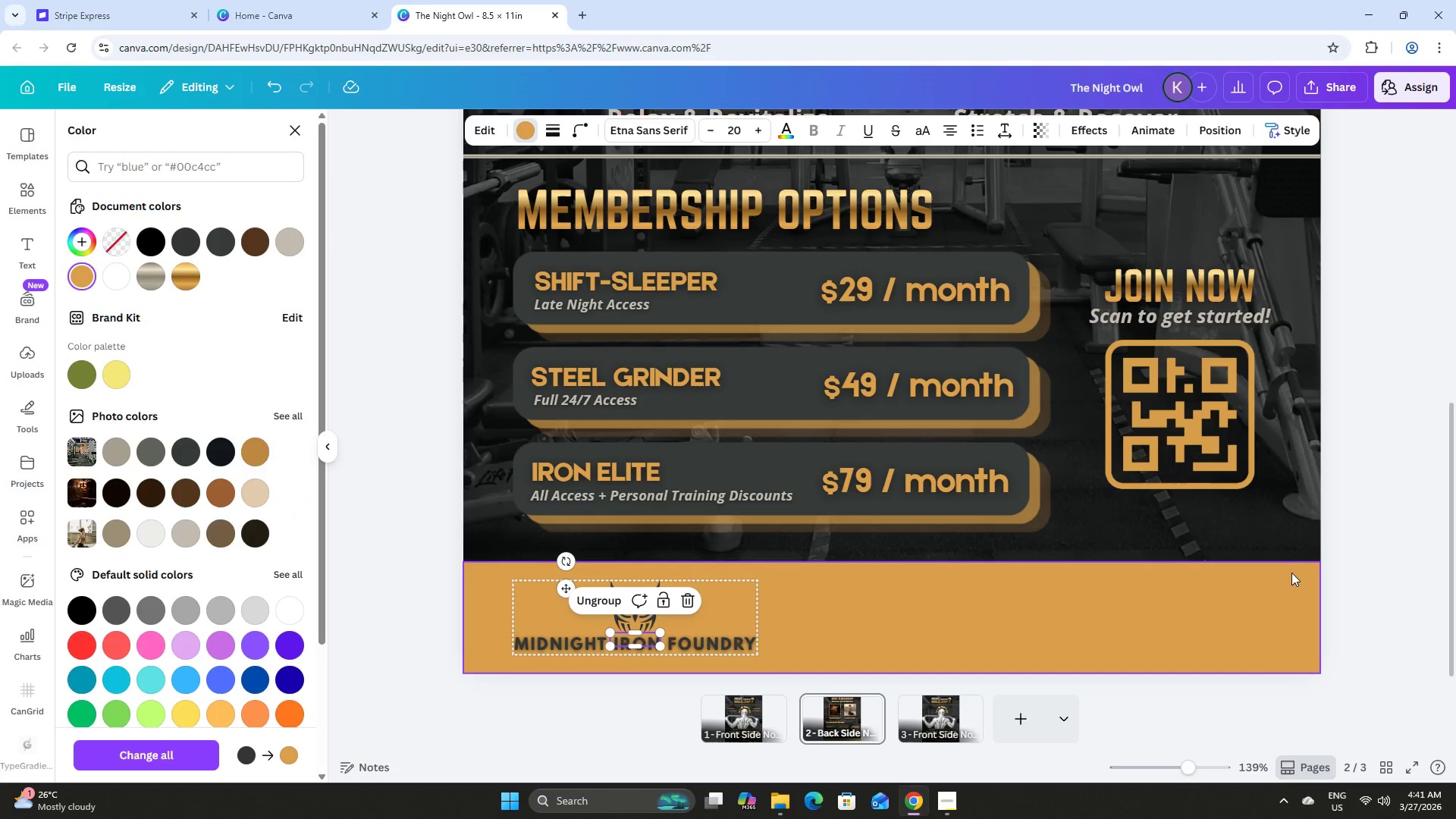 
double_click([1390, 543])
 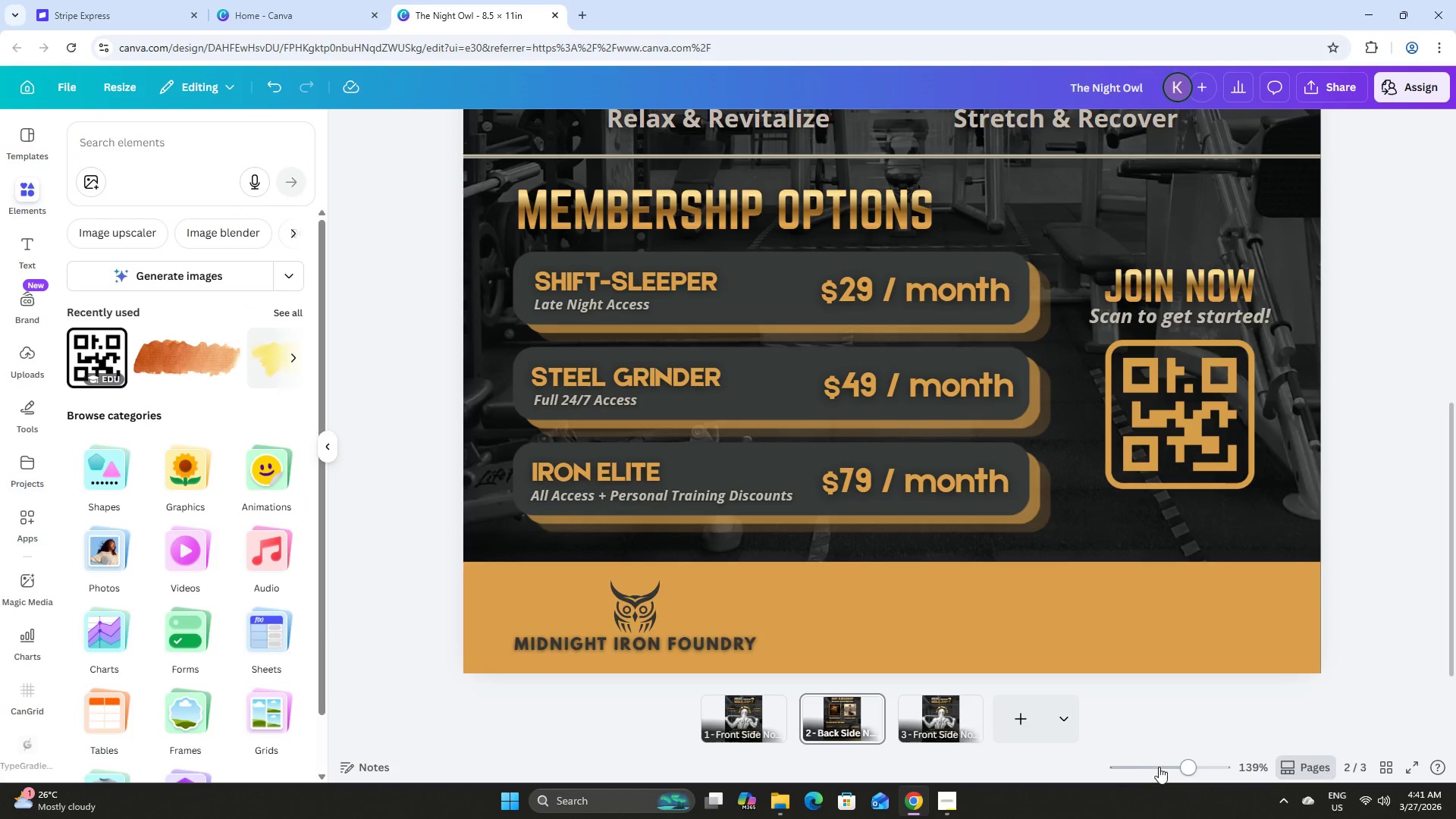 
left_click_drag(start_coordinate=[1163, 764], to_coordinate=[1191, 768])
 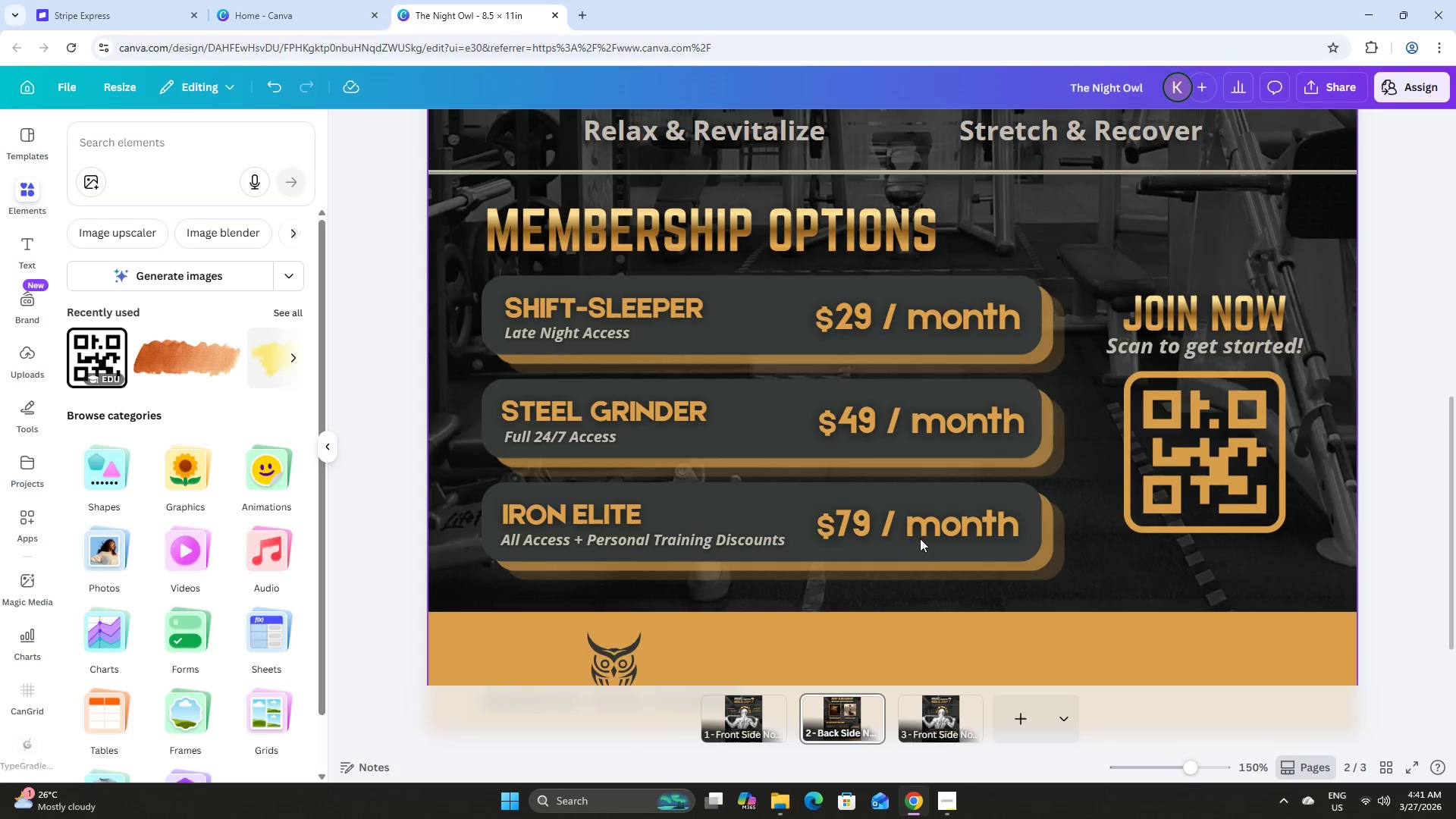 
scroll: coordinate [811, 546], scroll_direction: down, amount: 4.0
 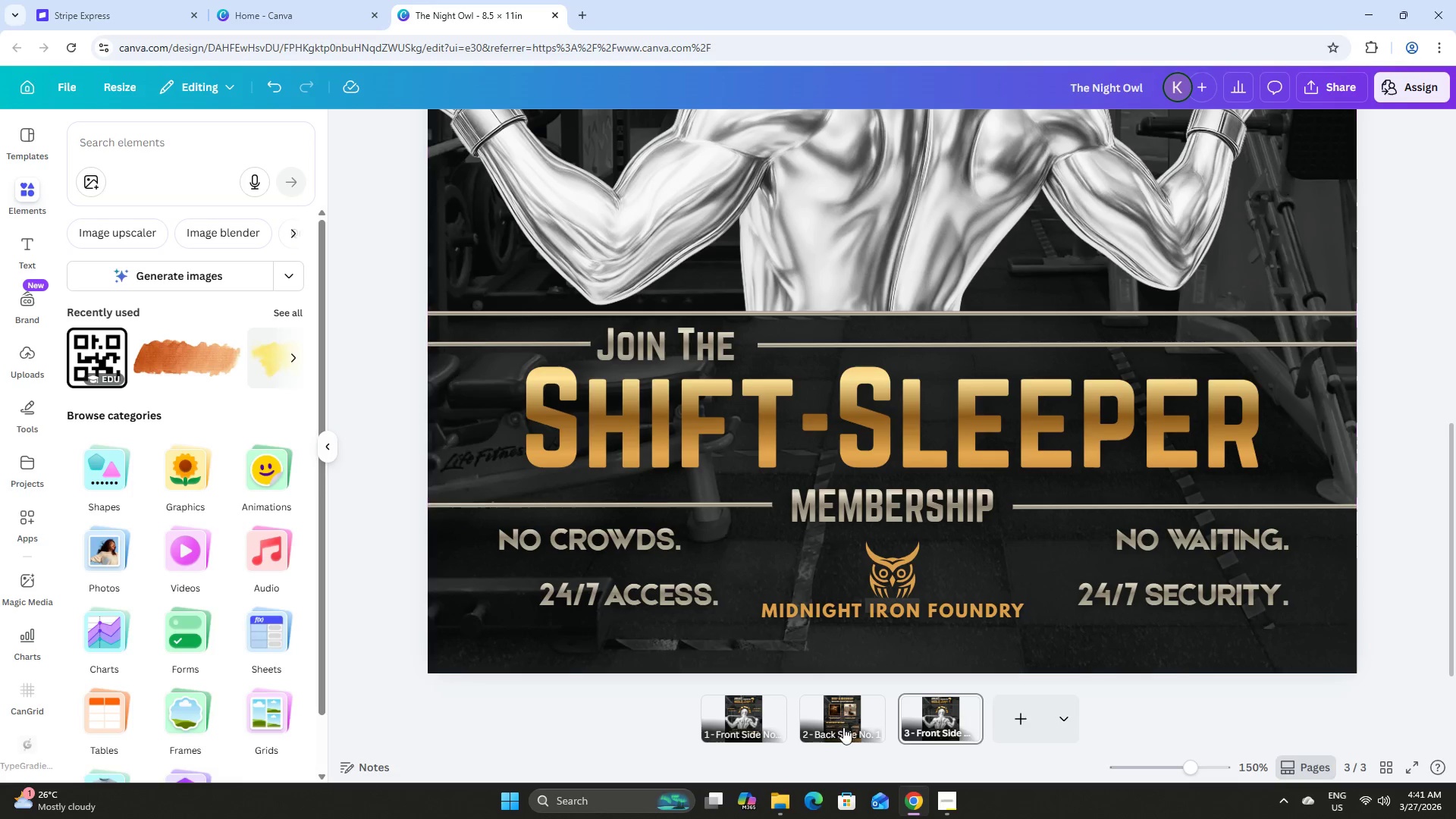 
left_click([842, 730])
 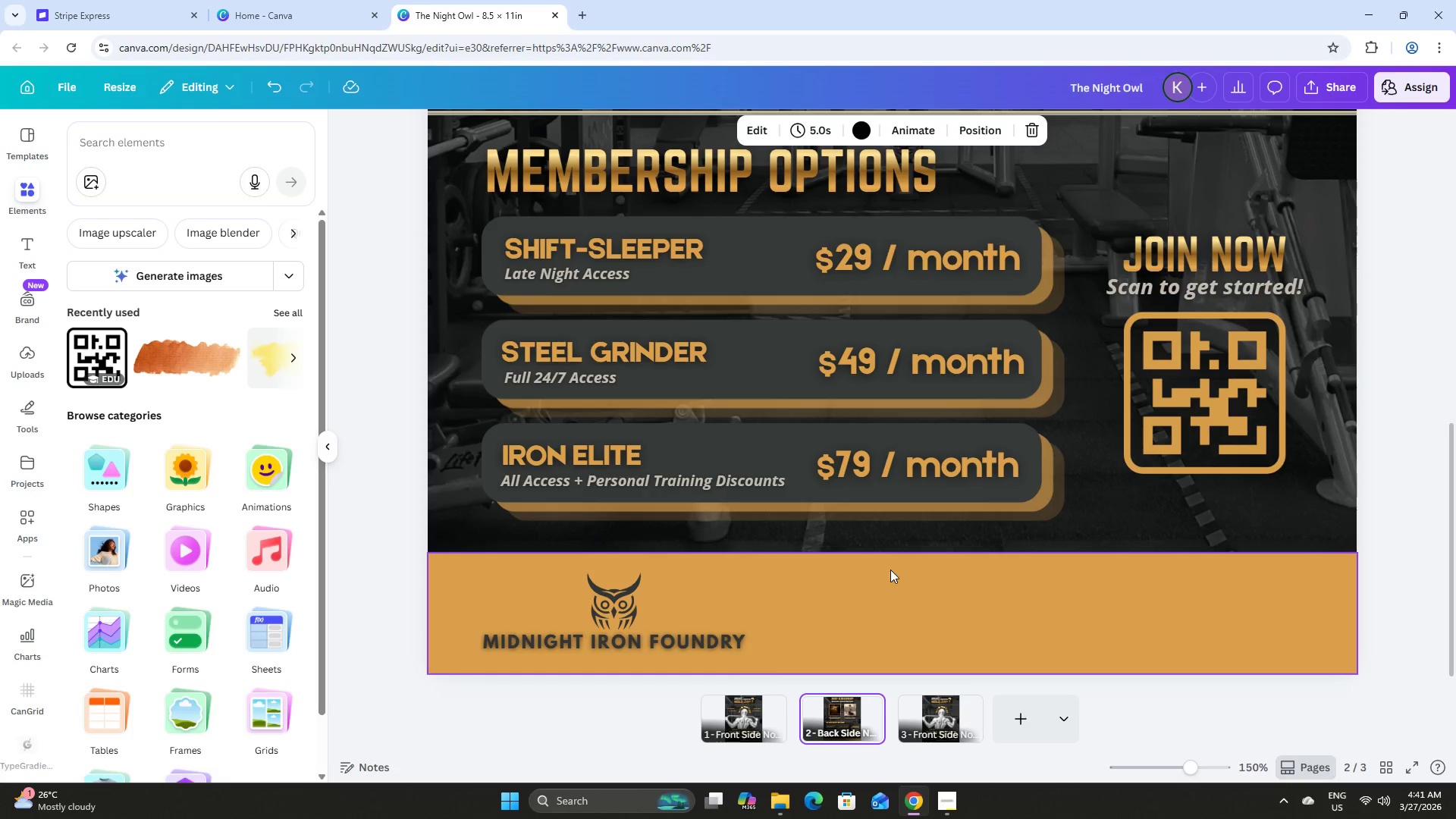 
scroll: coordinate [890, 569], scroll_direction: down, amount: 2.0
 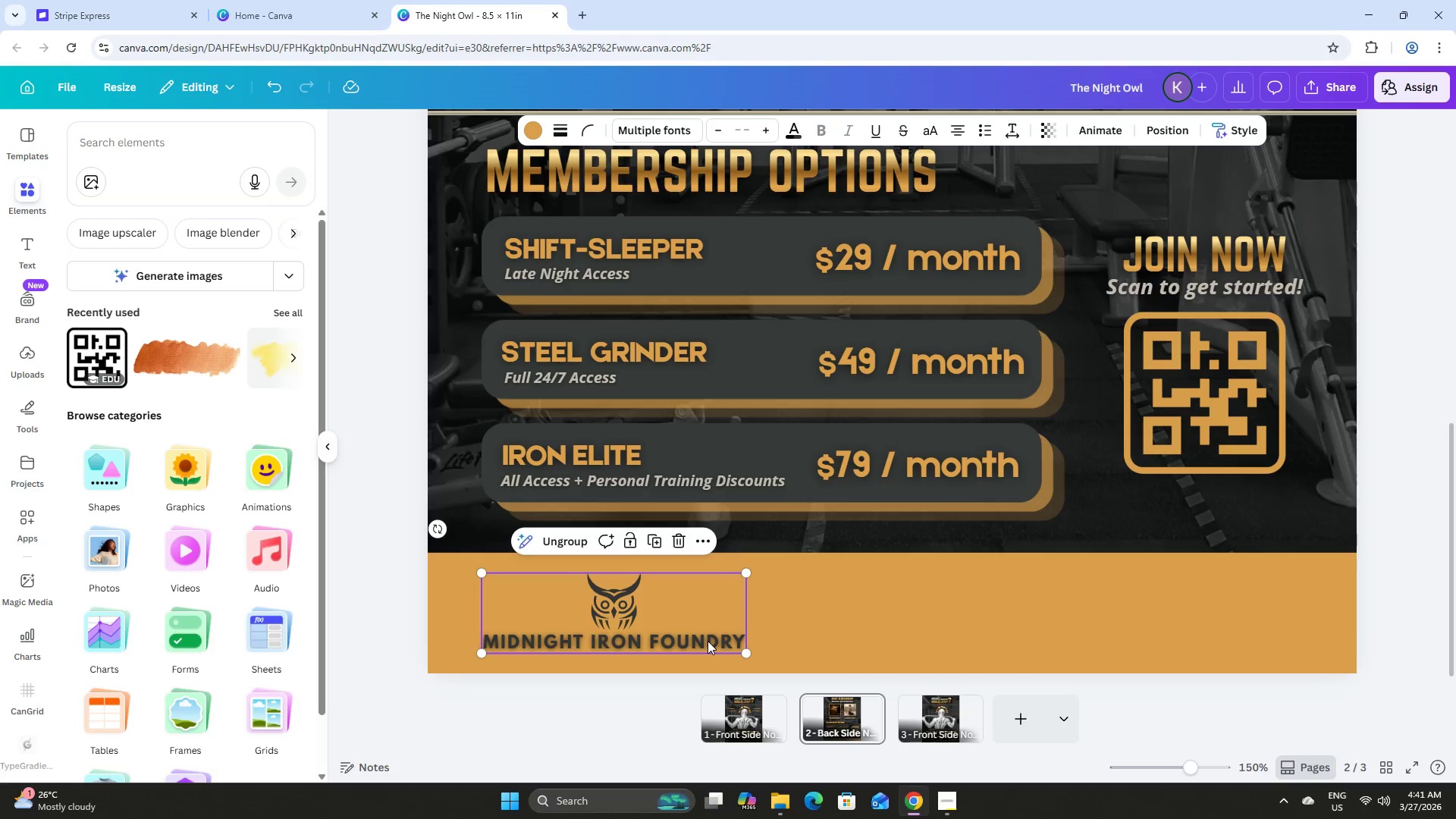 
double_click([681, 639])
 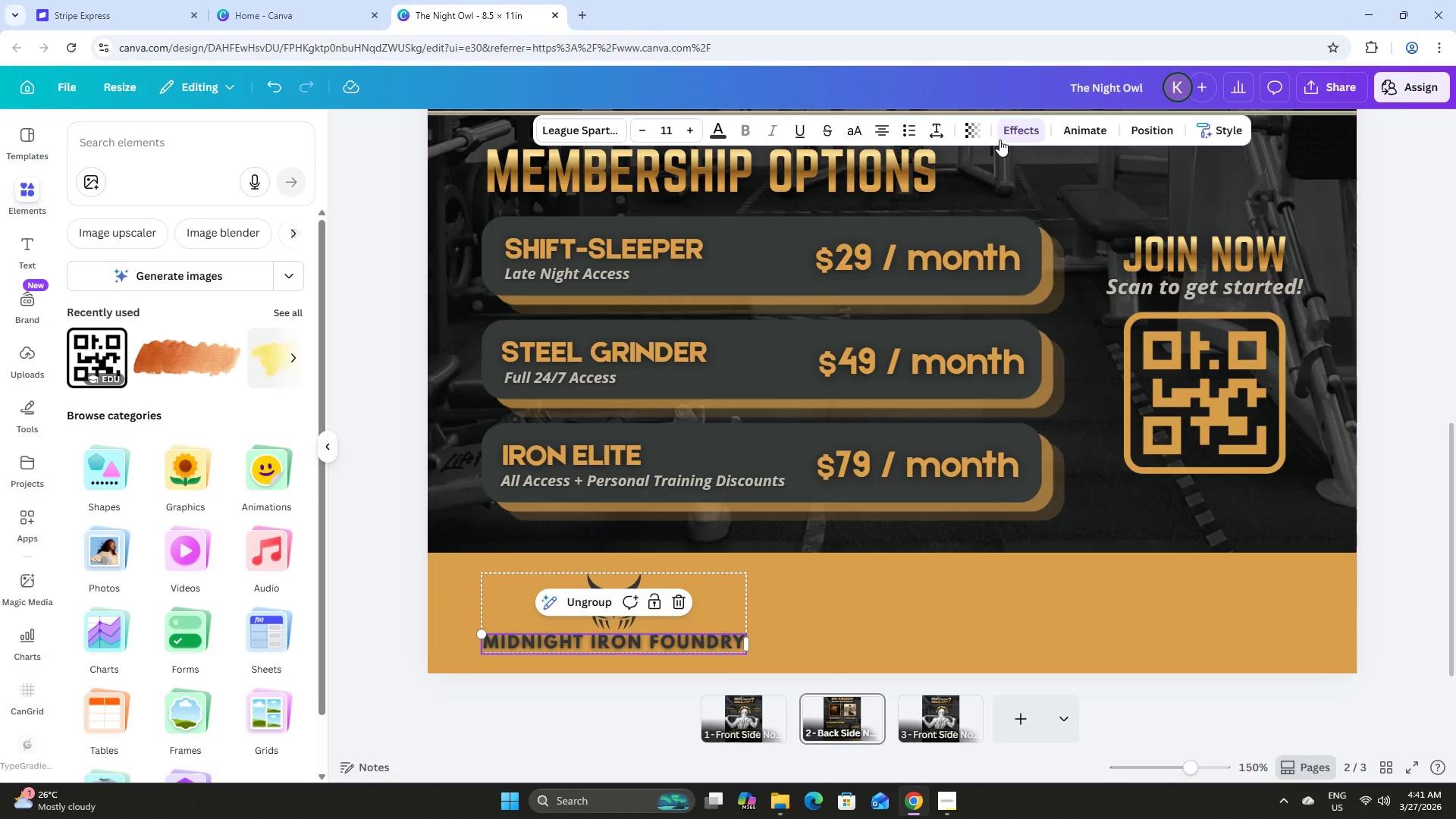 
left_click([1015, 128])
 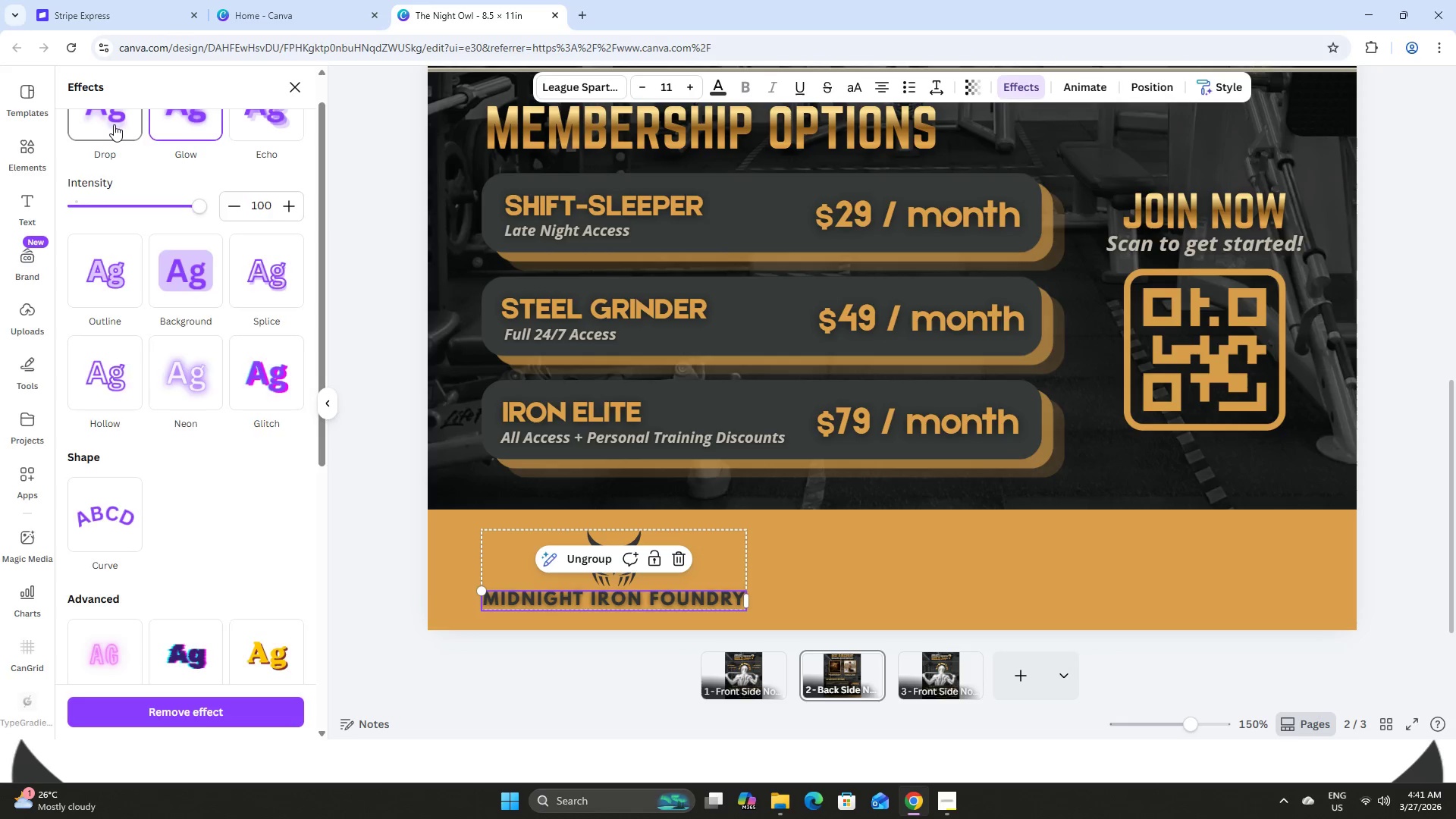 
double_click([114, 124])
 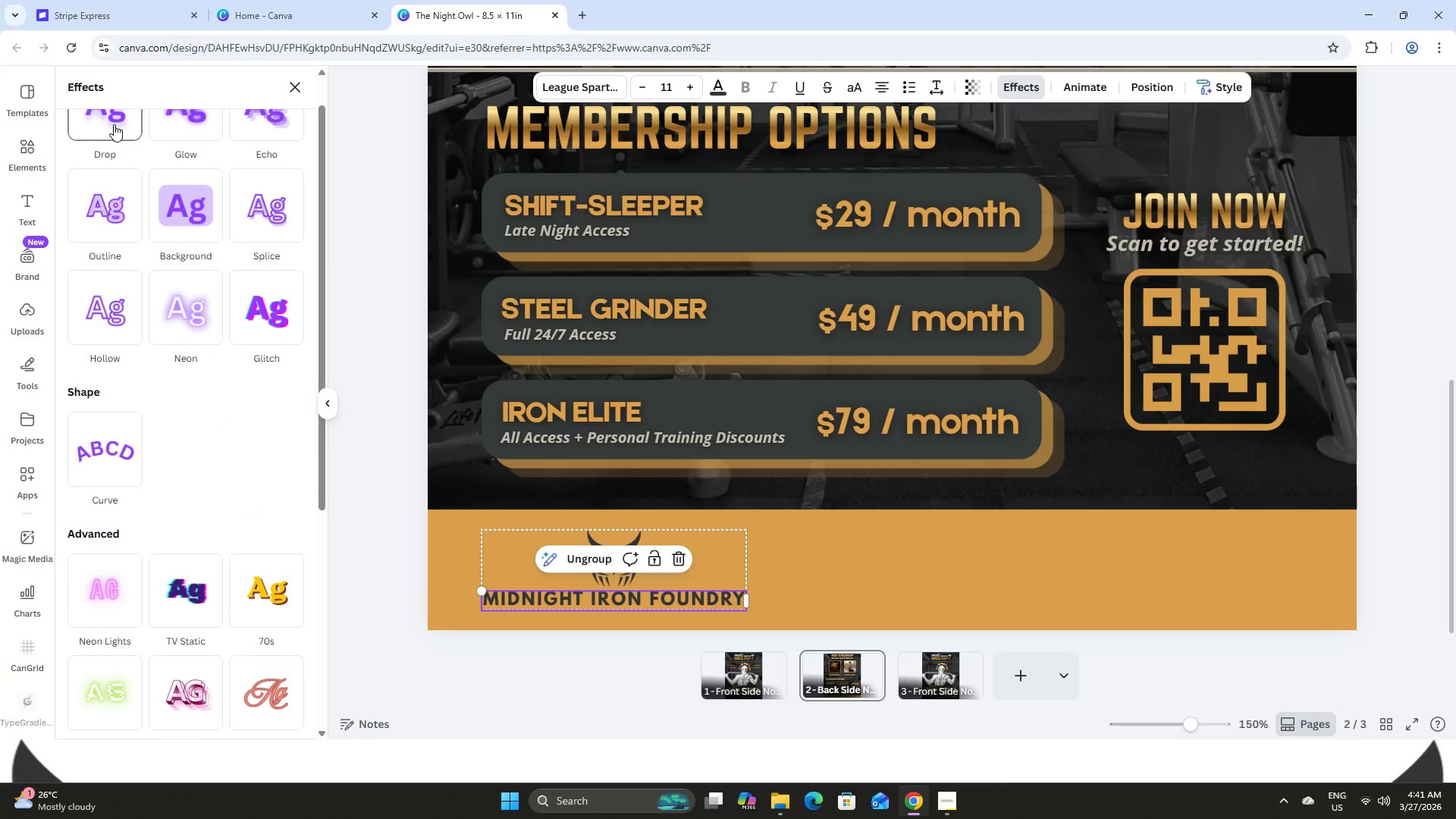 
left_click([114, 124])
 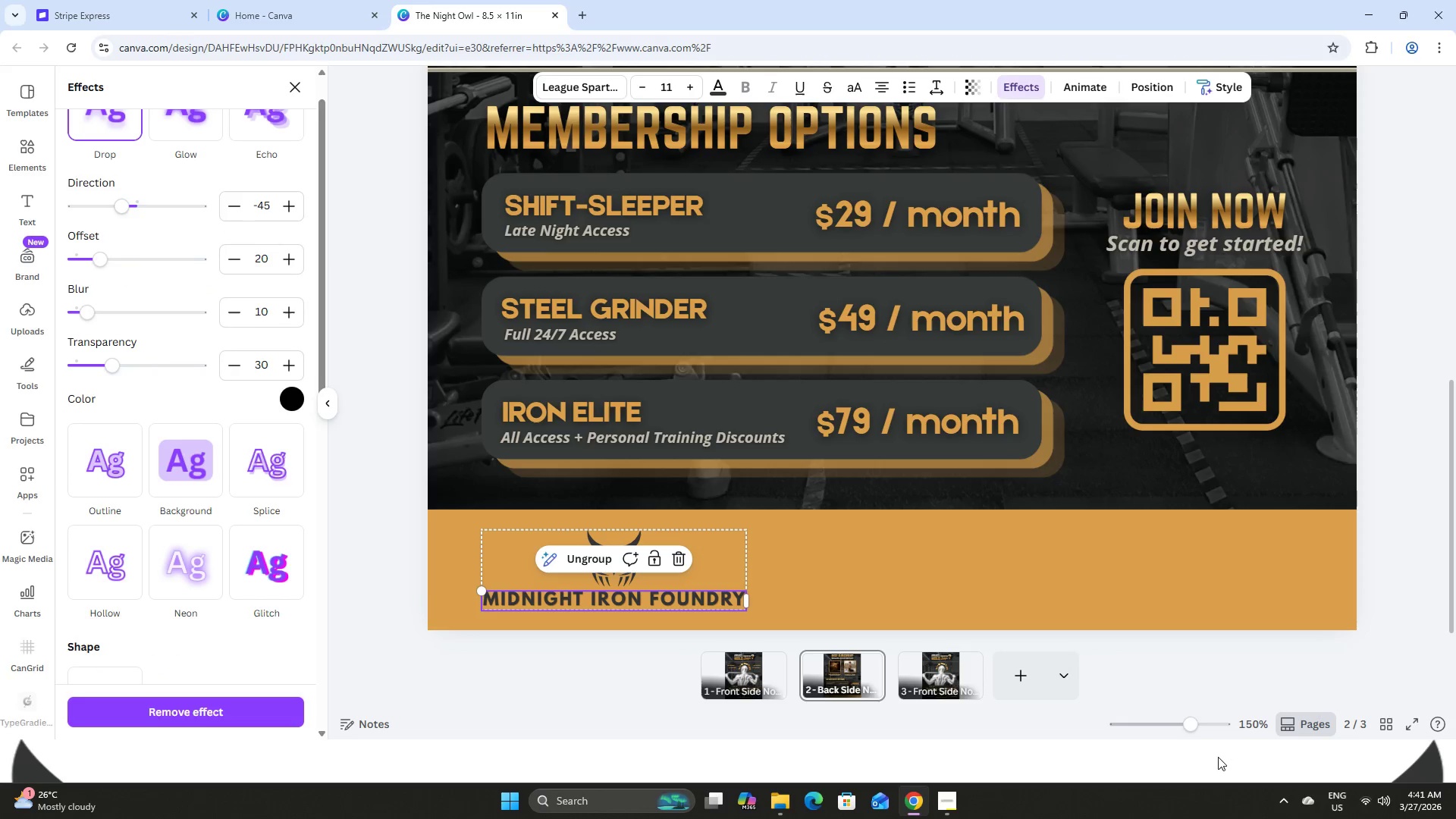 
left_click([1210, 682])
 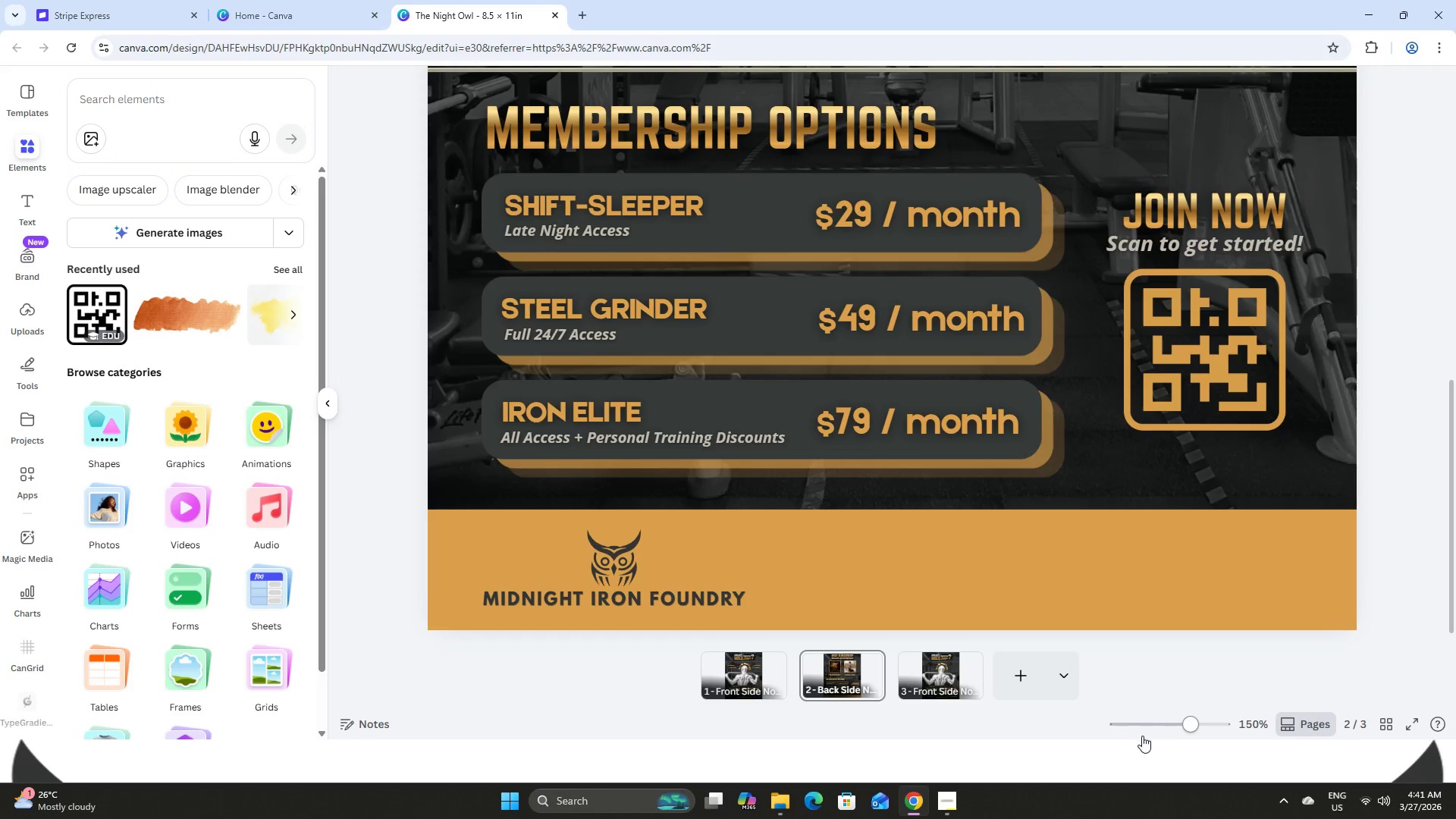 
left_click_drag(start_coordinate=[1185, 720], to_coordinate=[1178, 719])
 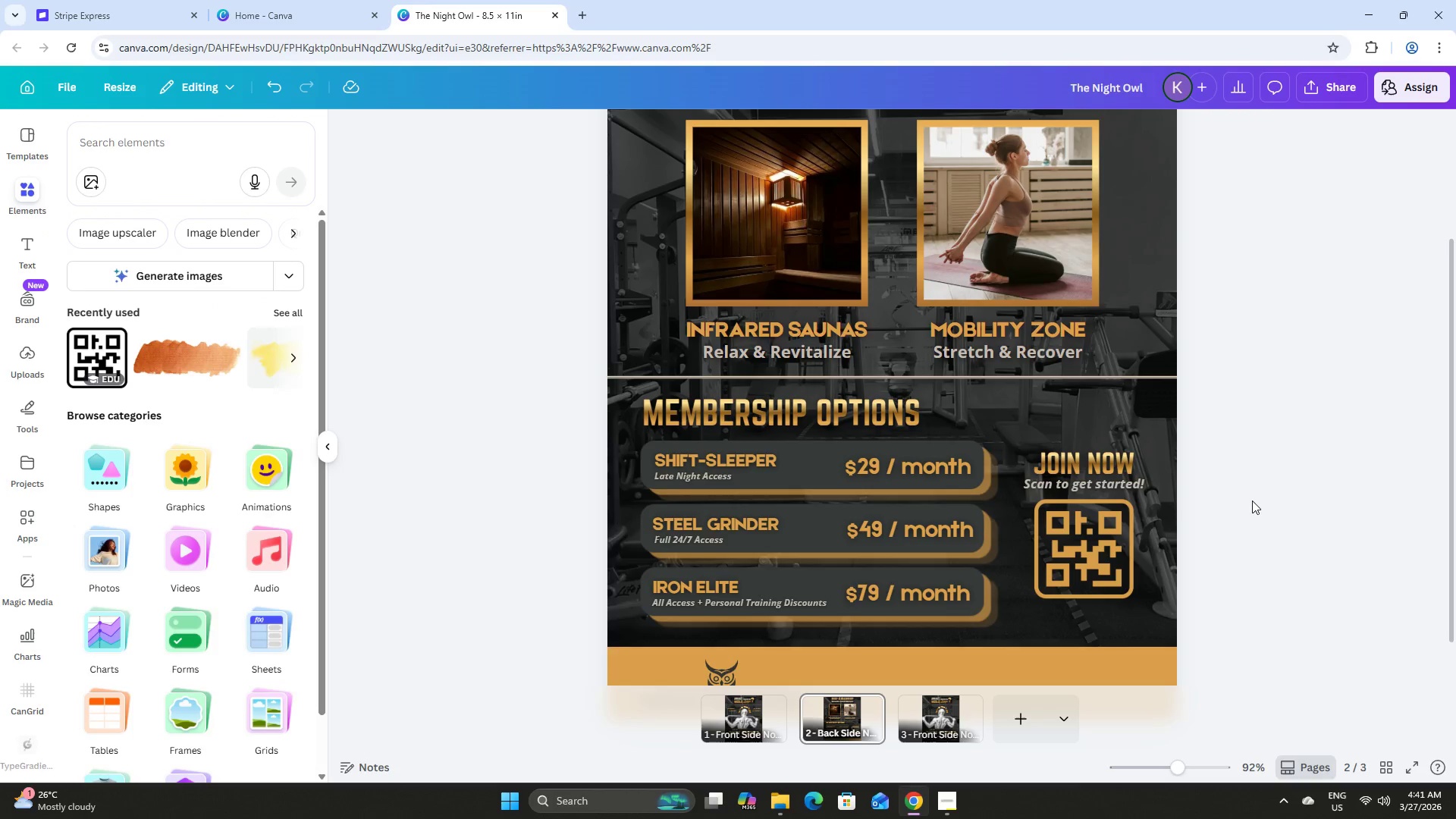 
scroll: coordinate [1252, 500], scroll_direction: up, amount: 1.0
 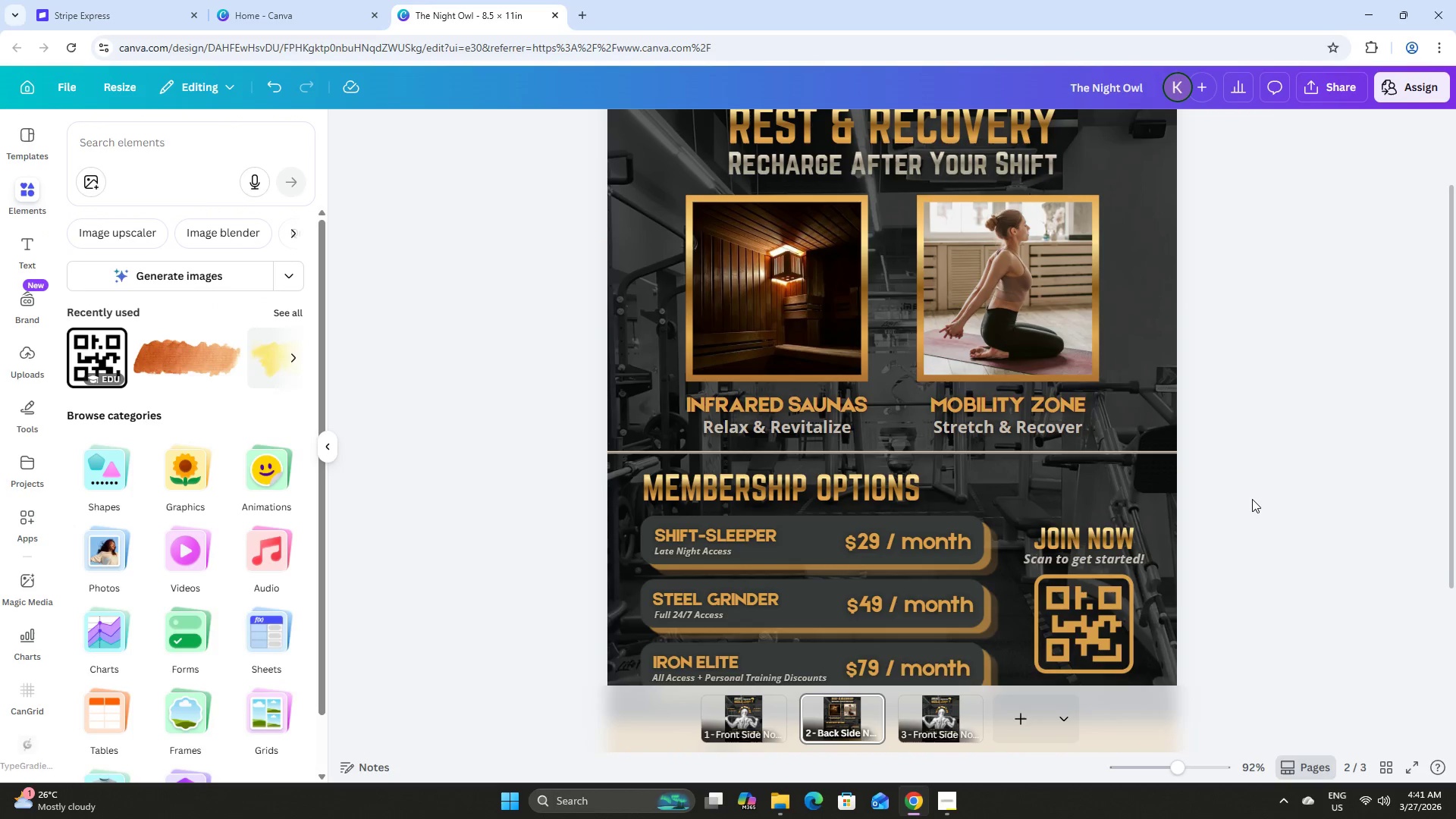 
scroll: coordinate [1253, 506], scroll_direction: down, amount: 2.0
 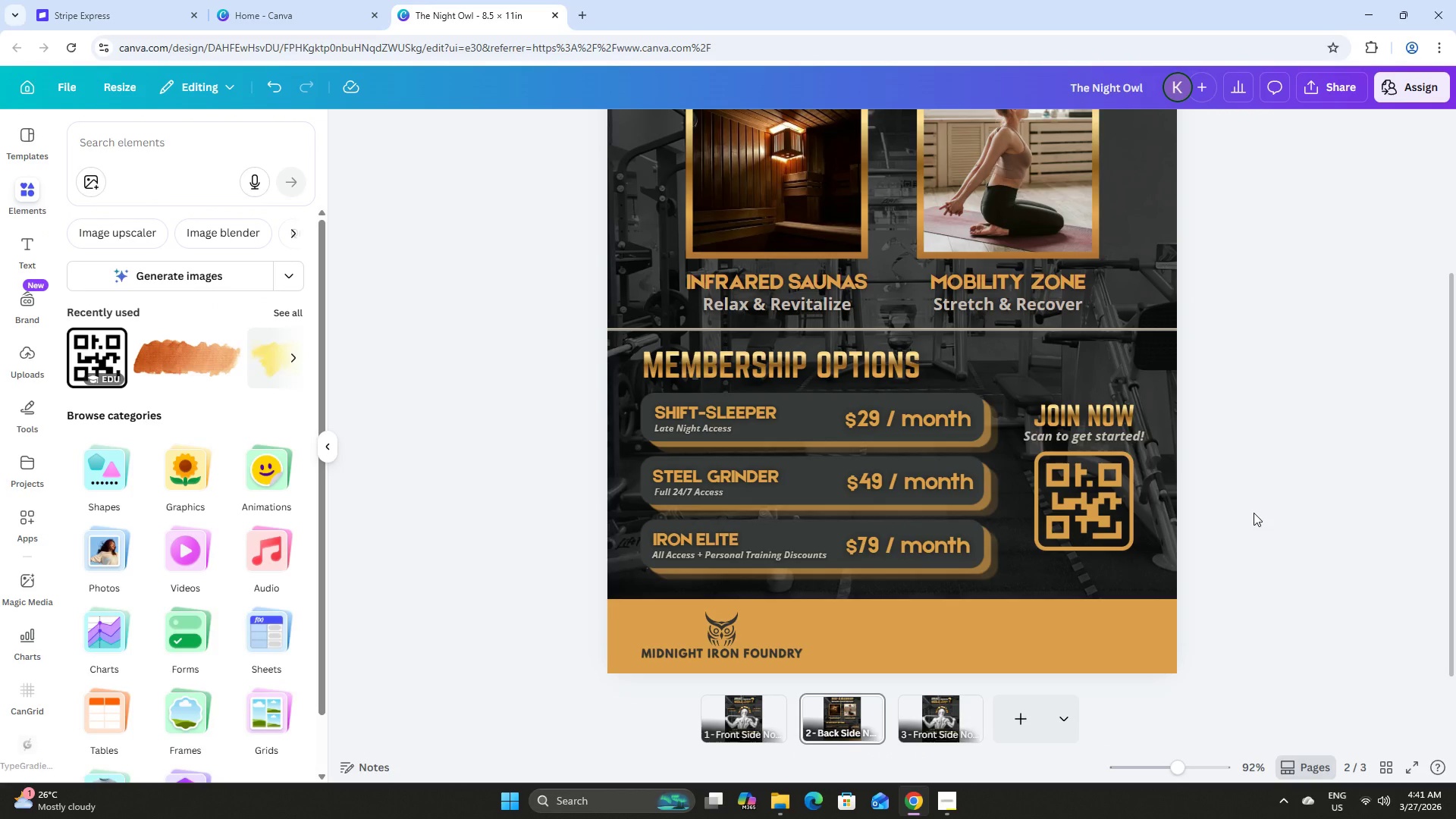 
wait(9.59)
 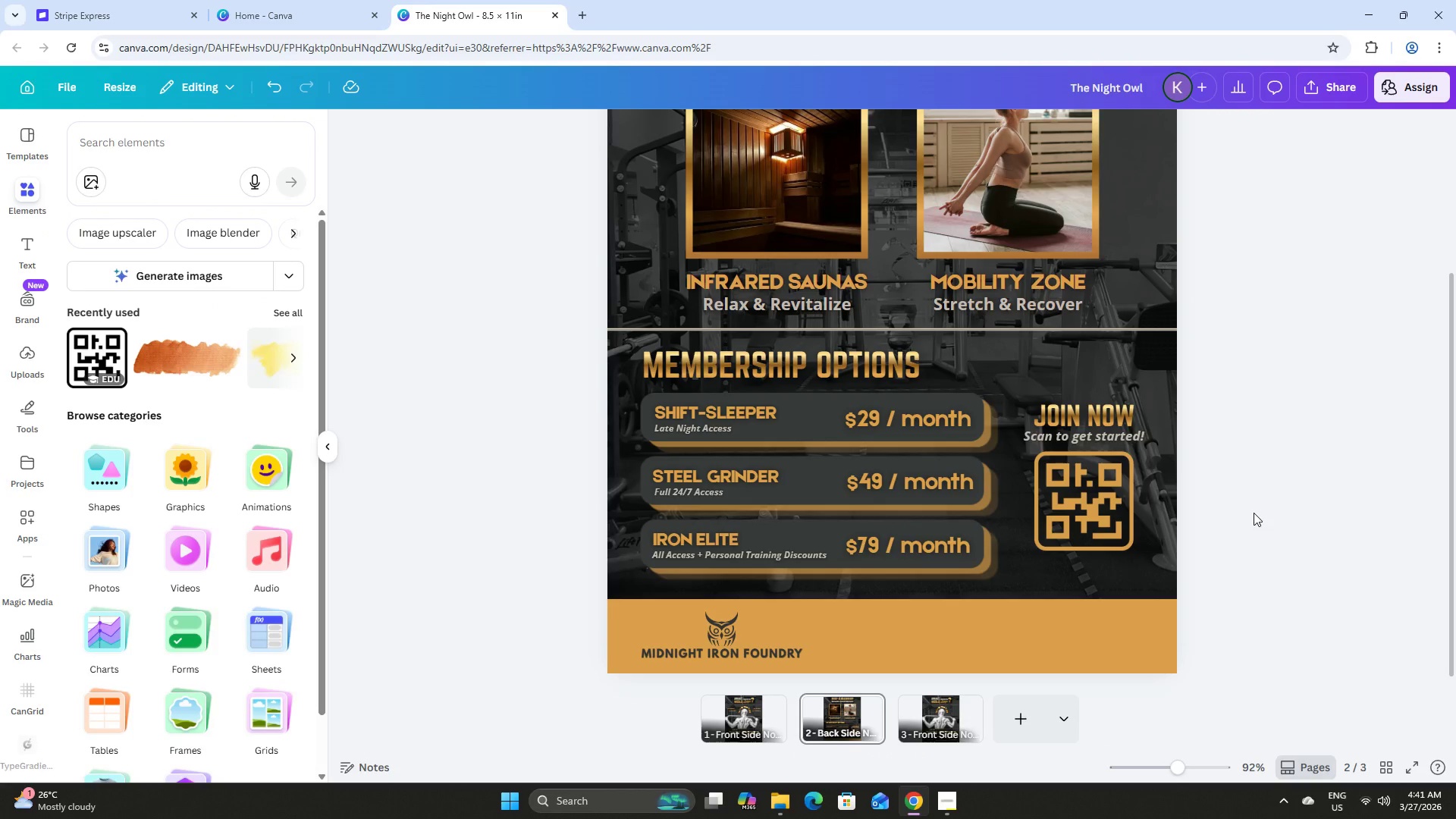 
left_click_drag(start_coordinate=[1179, 761], to_coordinate=[1187, 763])
 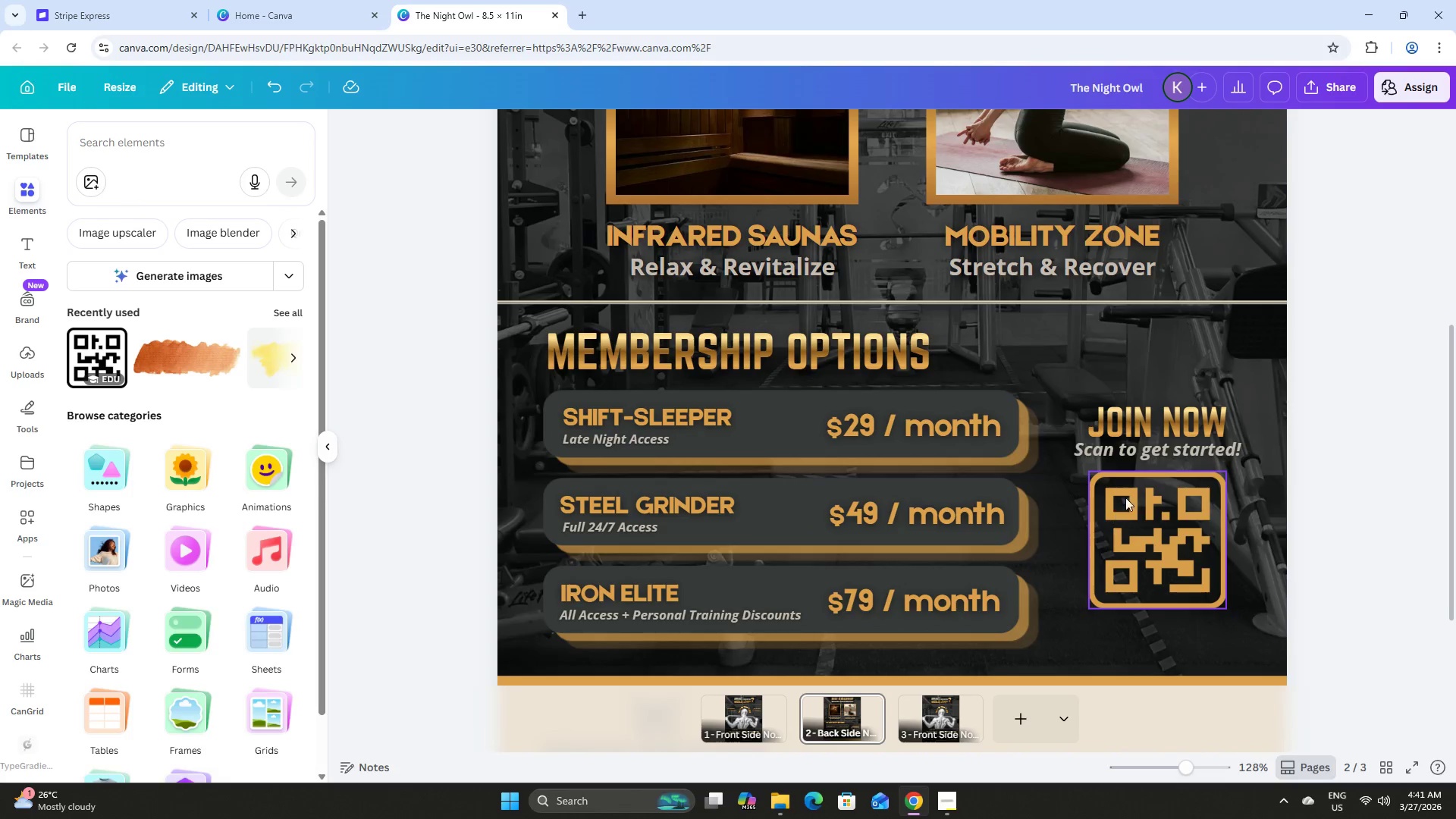 
scroll: coordinate [1131, 494], scroll_direction: down, amount: 5.0
 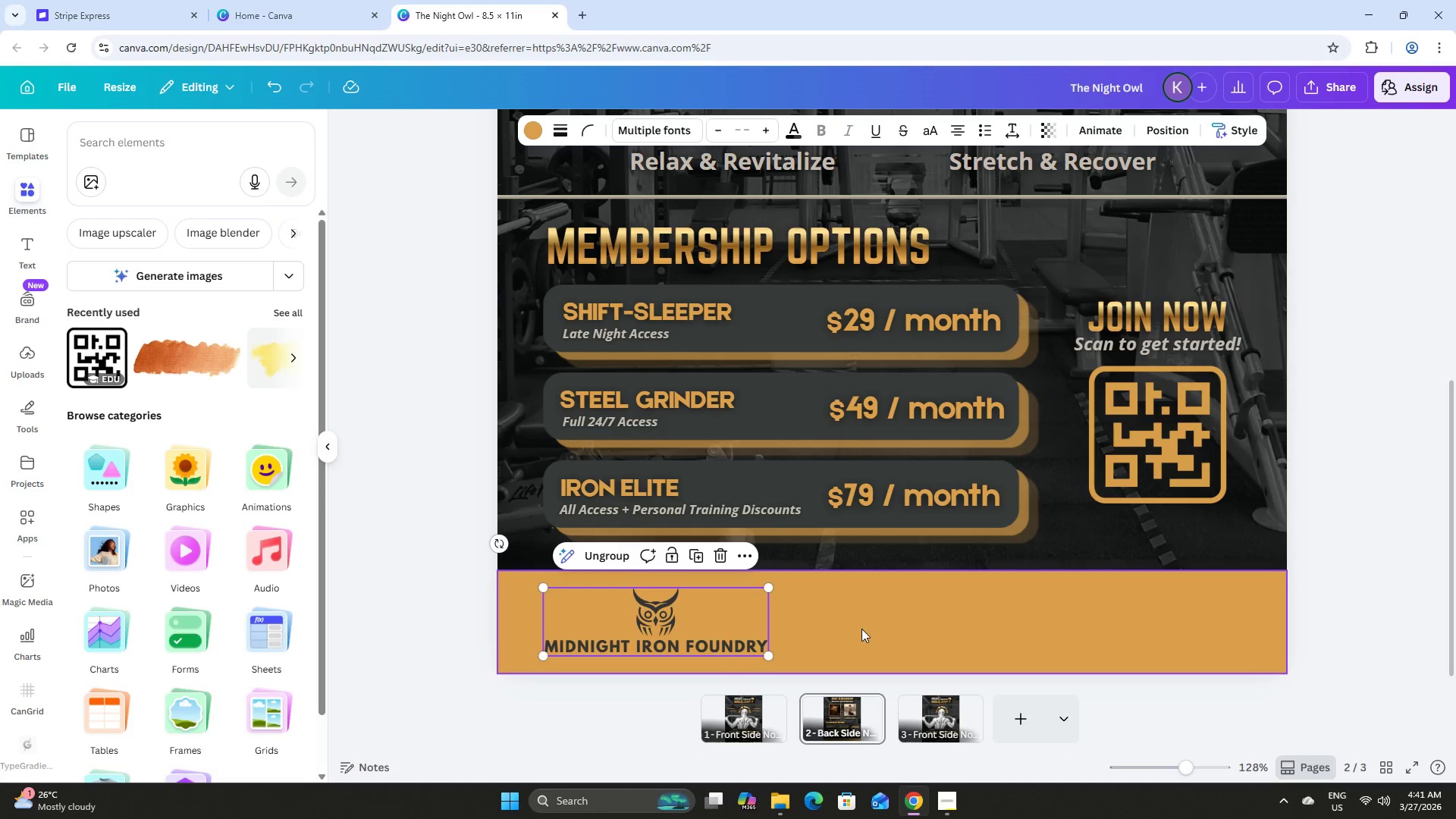 
left_click([951, 630])
 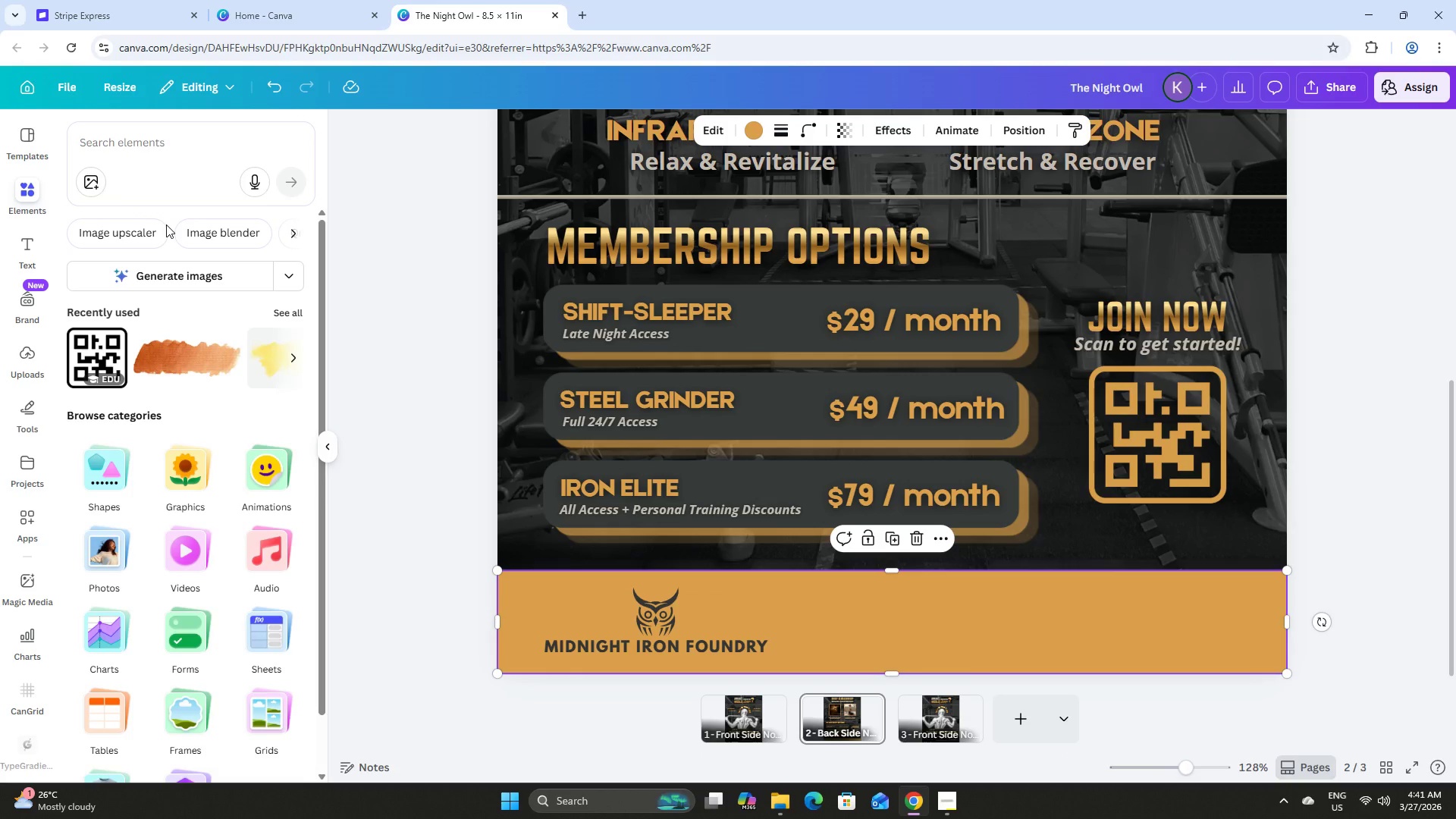 
left_click_drag(start_coordinate=[720, 620], to_coordinate=[955, 618])
 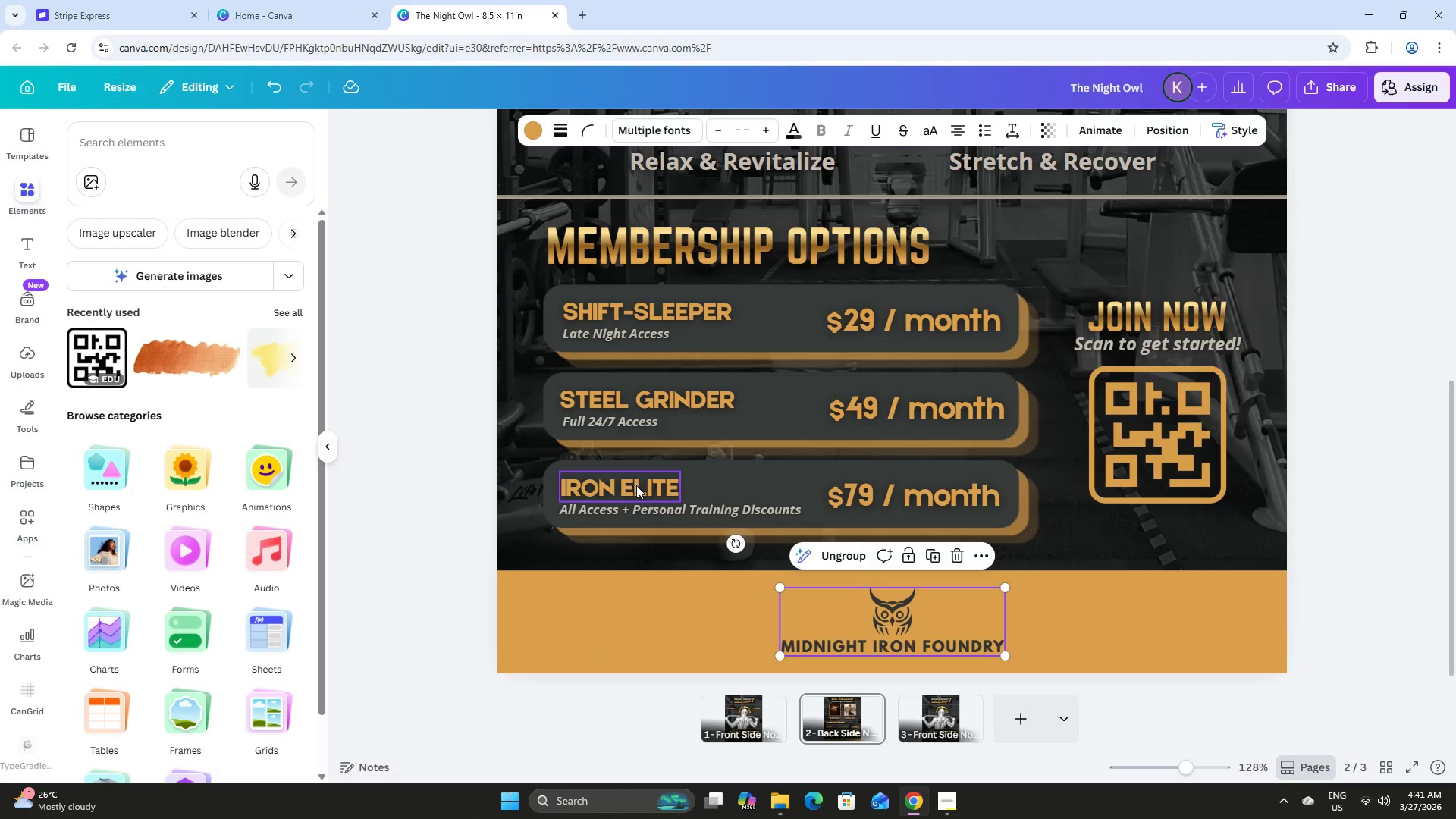 
left_click([1141, 345])
 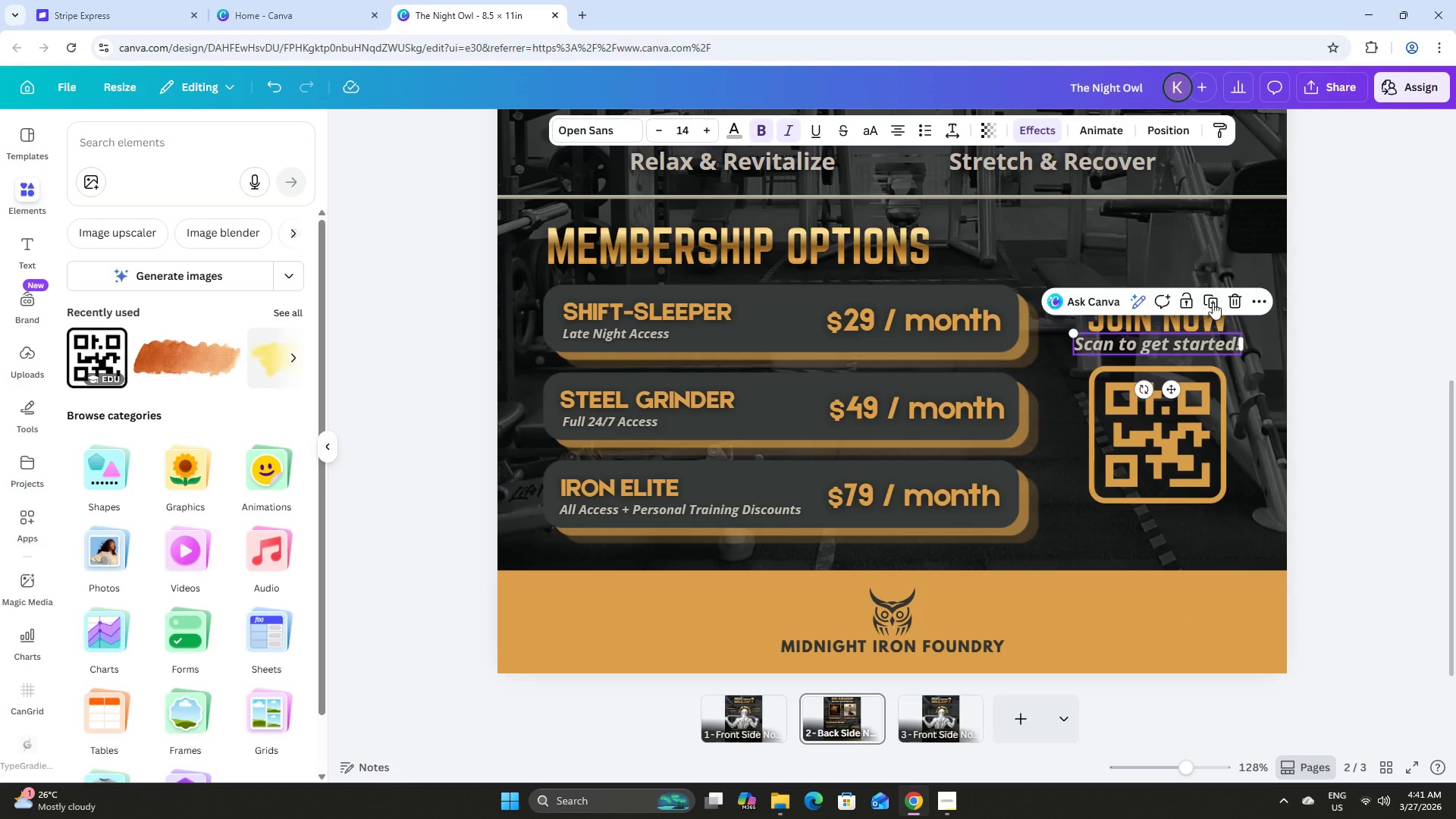 
left_click([1218, 298])
 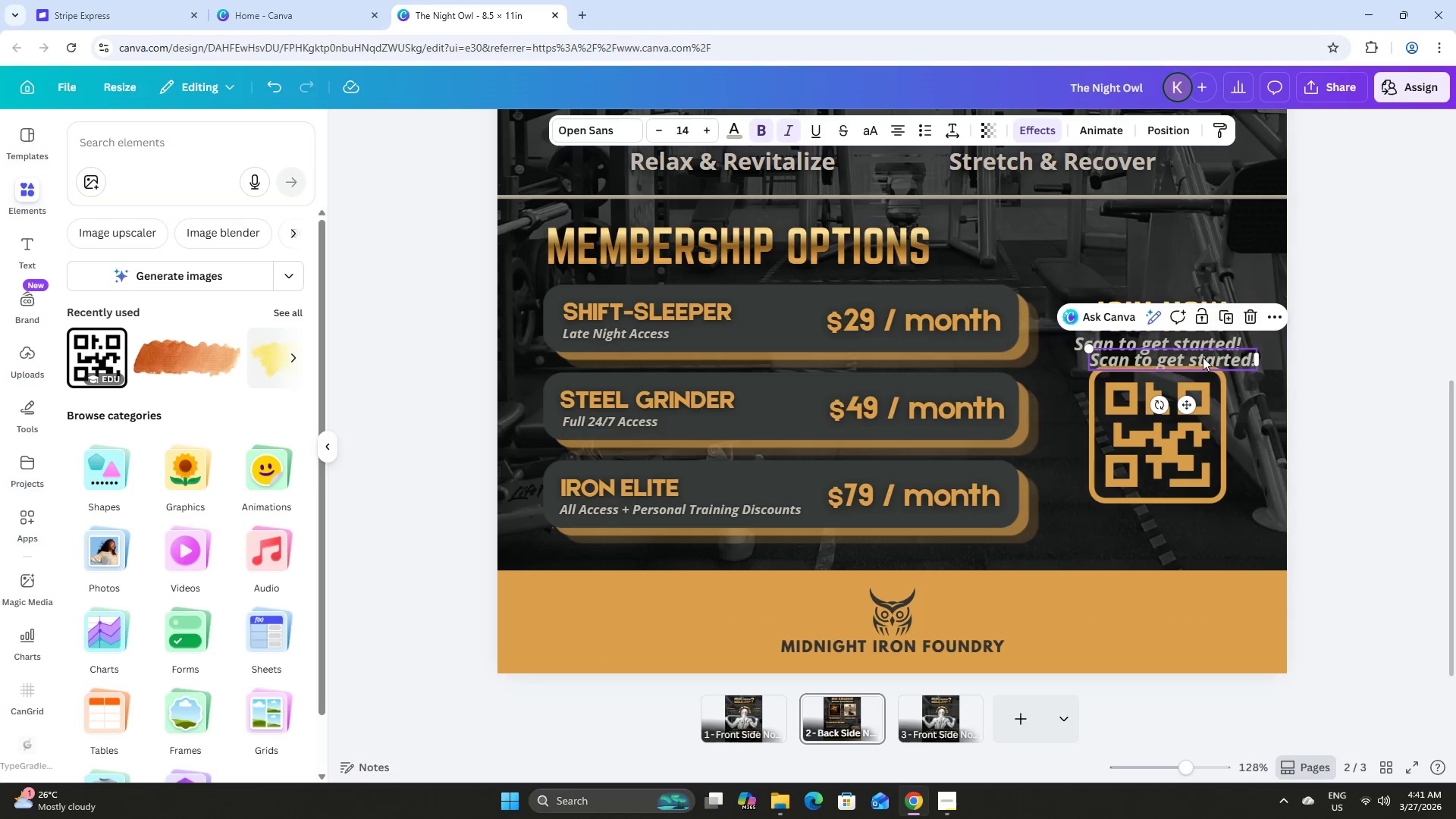 
left_click_drag(start_coordinate=[1202, 358], to_coordinate=[658, 619])
 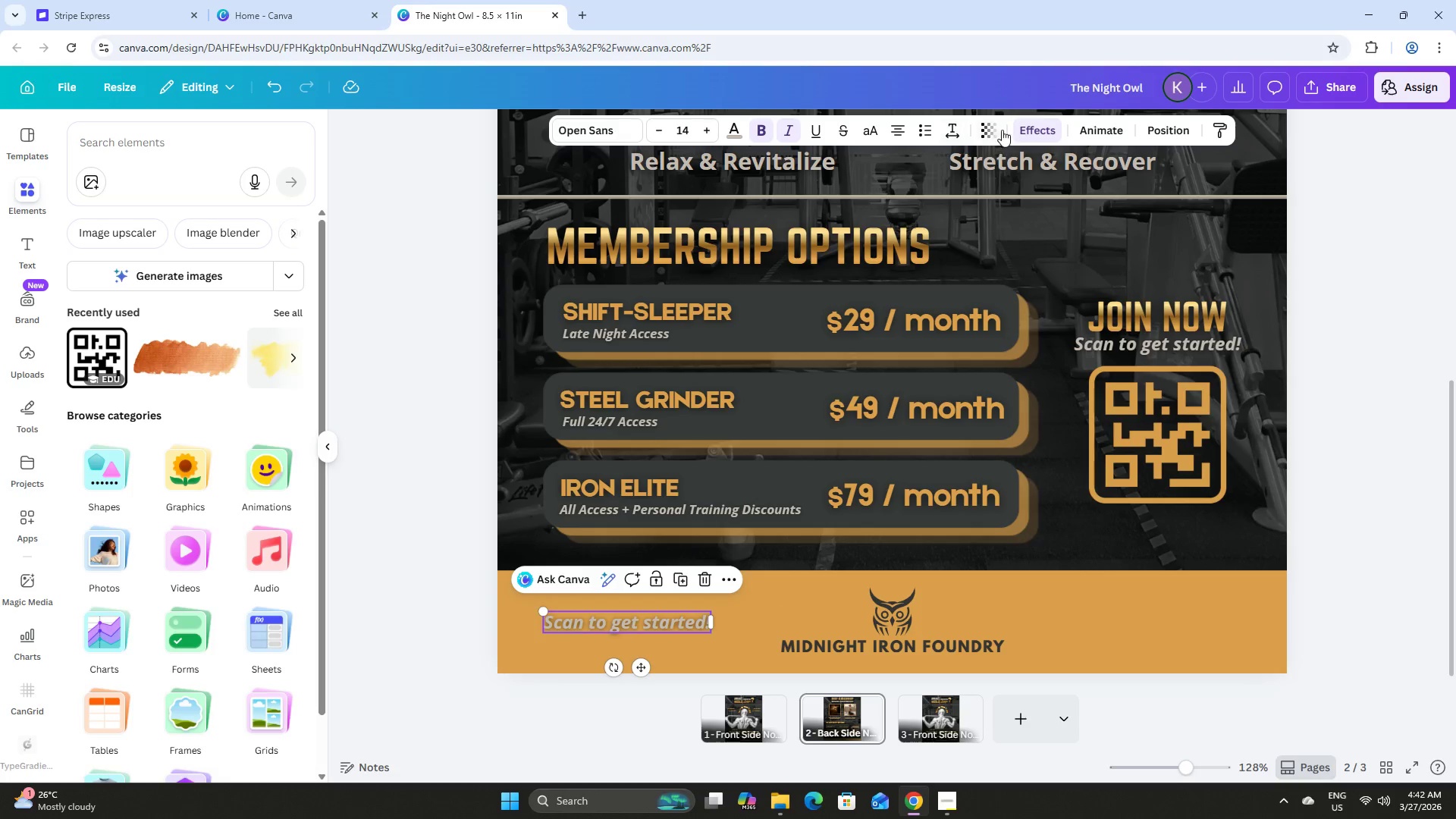 
left_click([1033, 130])
 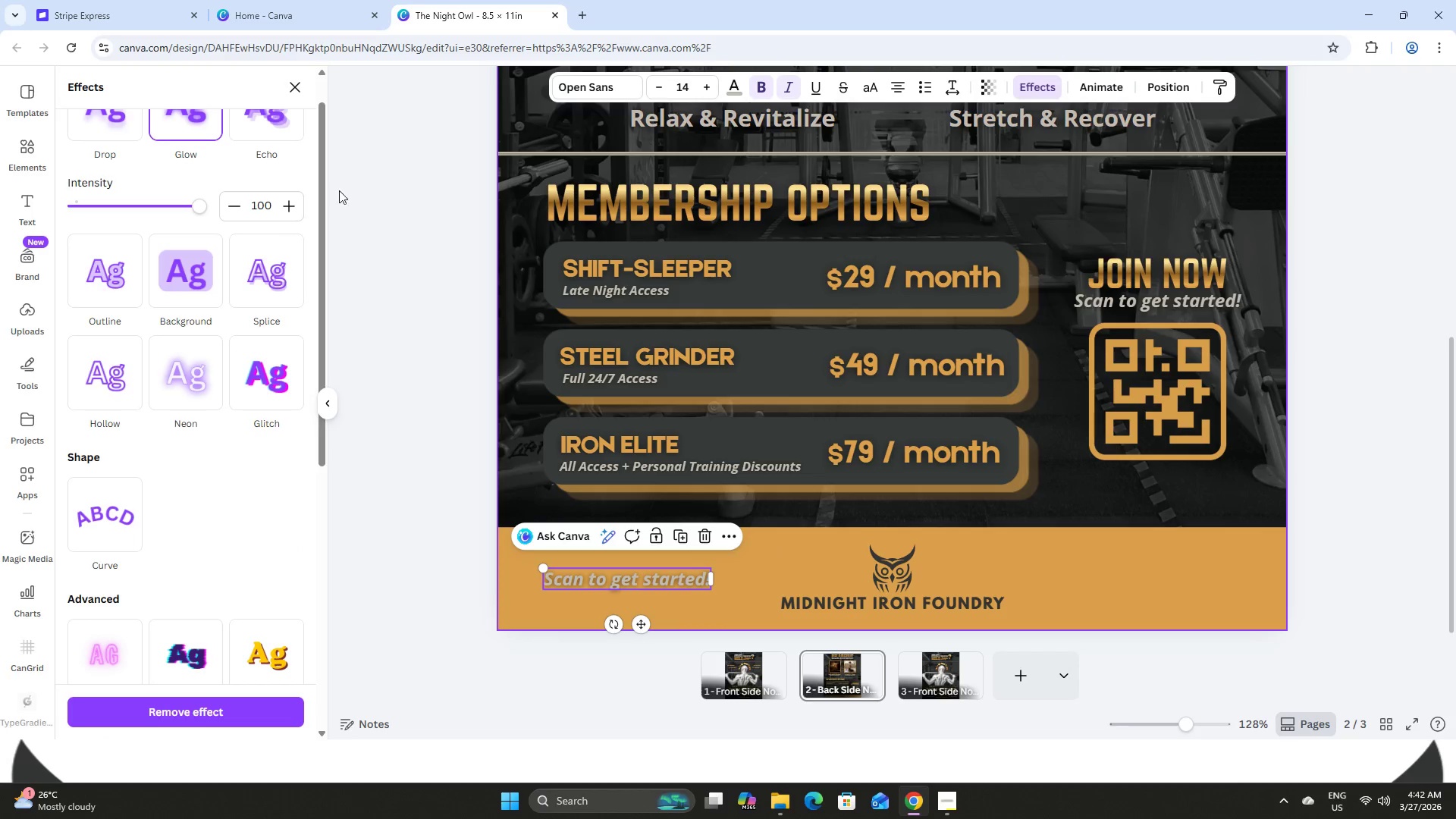 
scroll: coordinate [65, 149], scroll_direction: up, amount: 2.0
 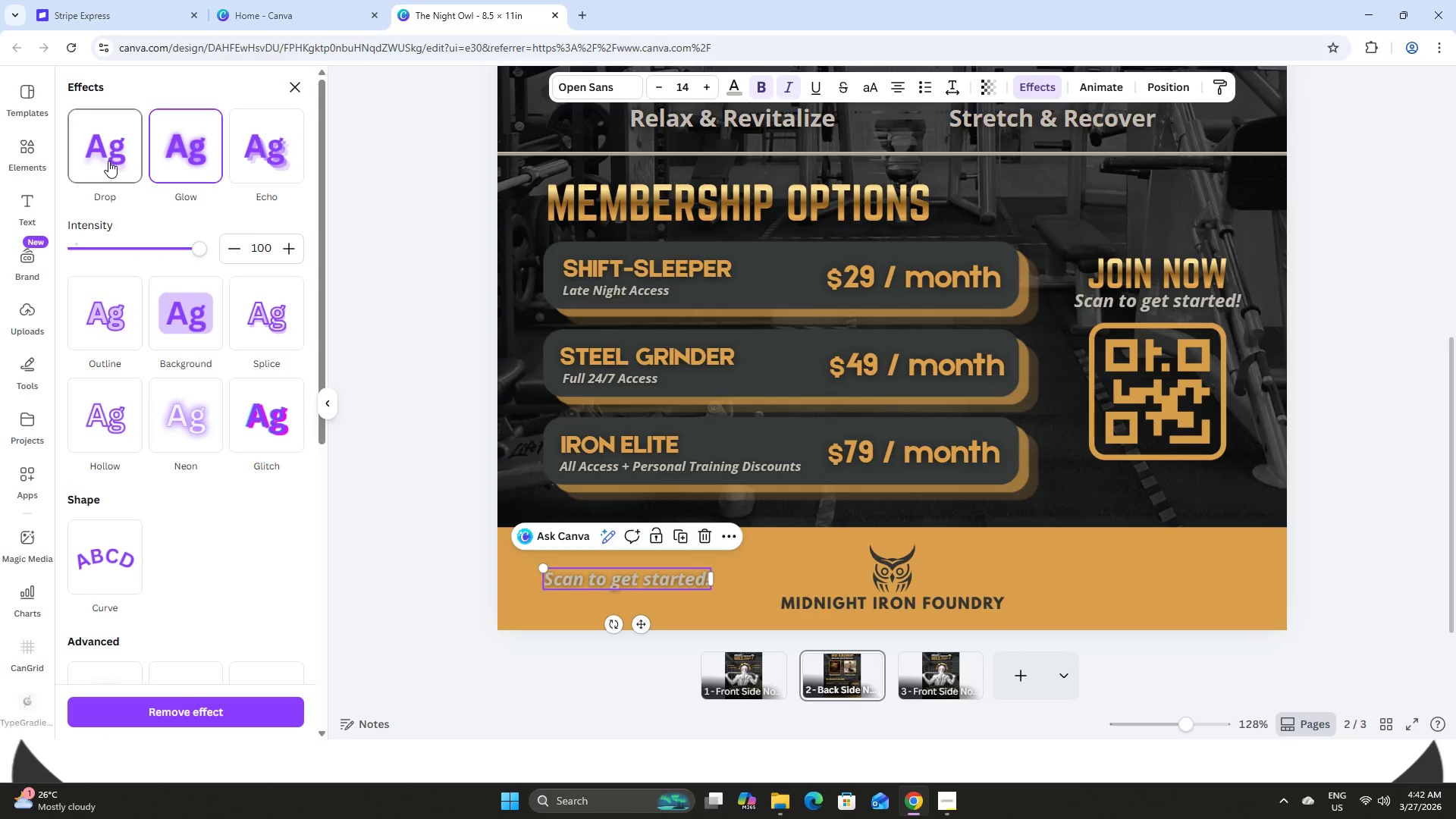 
left_click([108, 161])
 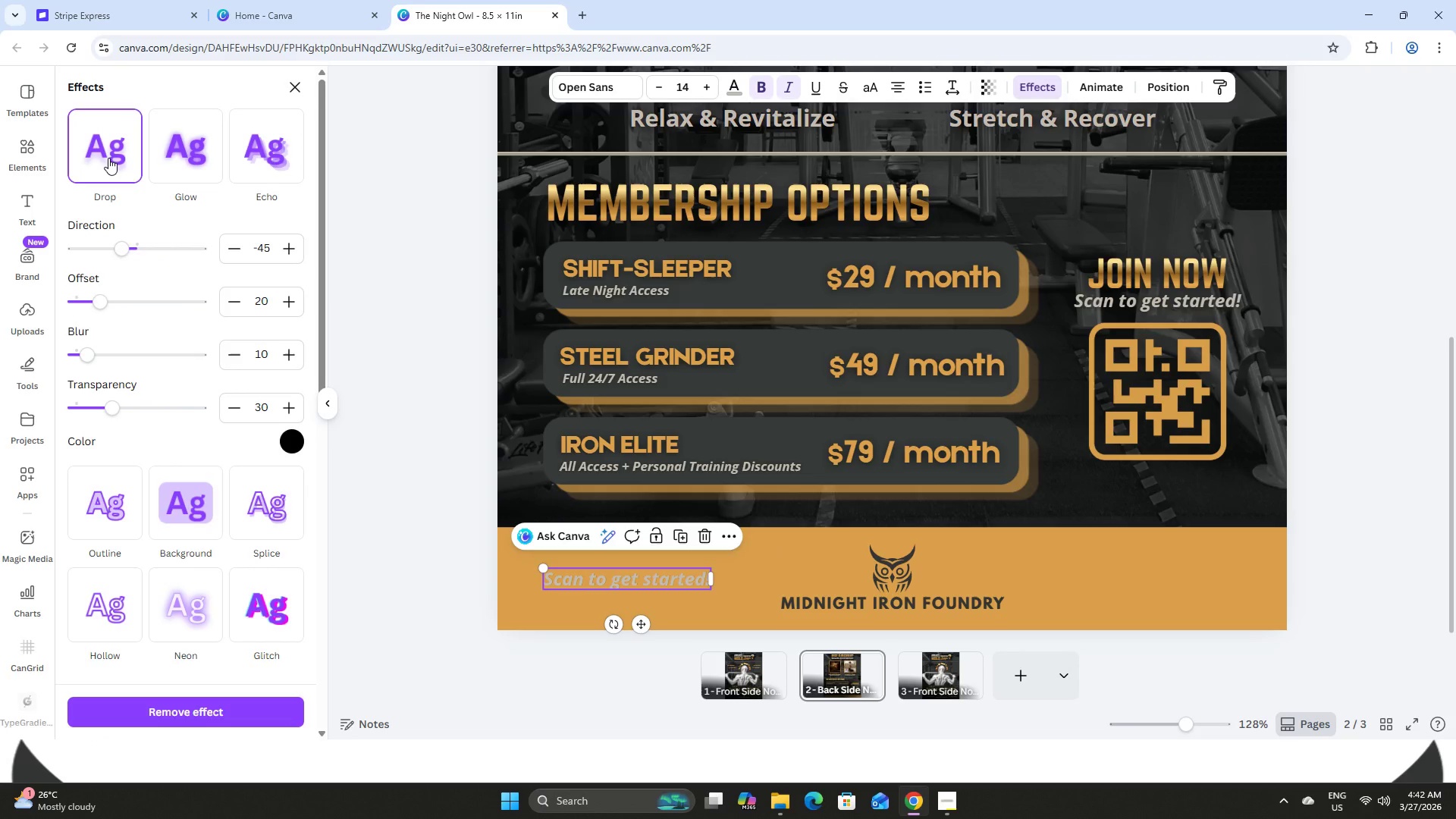 
left_click([108, 158])
 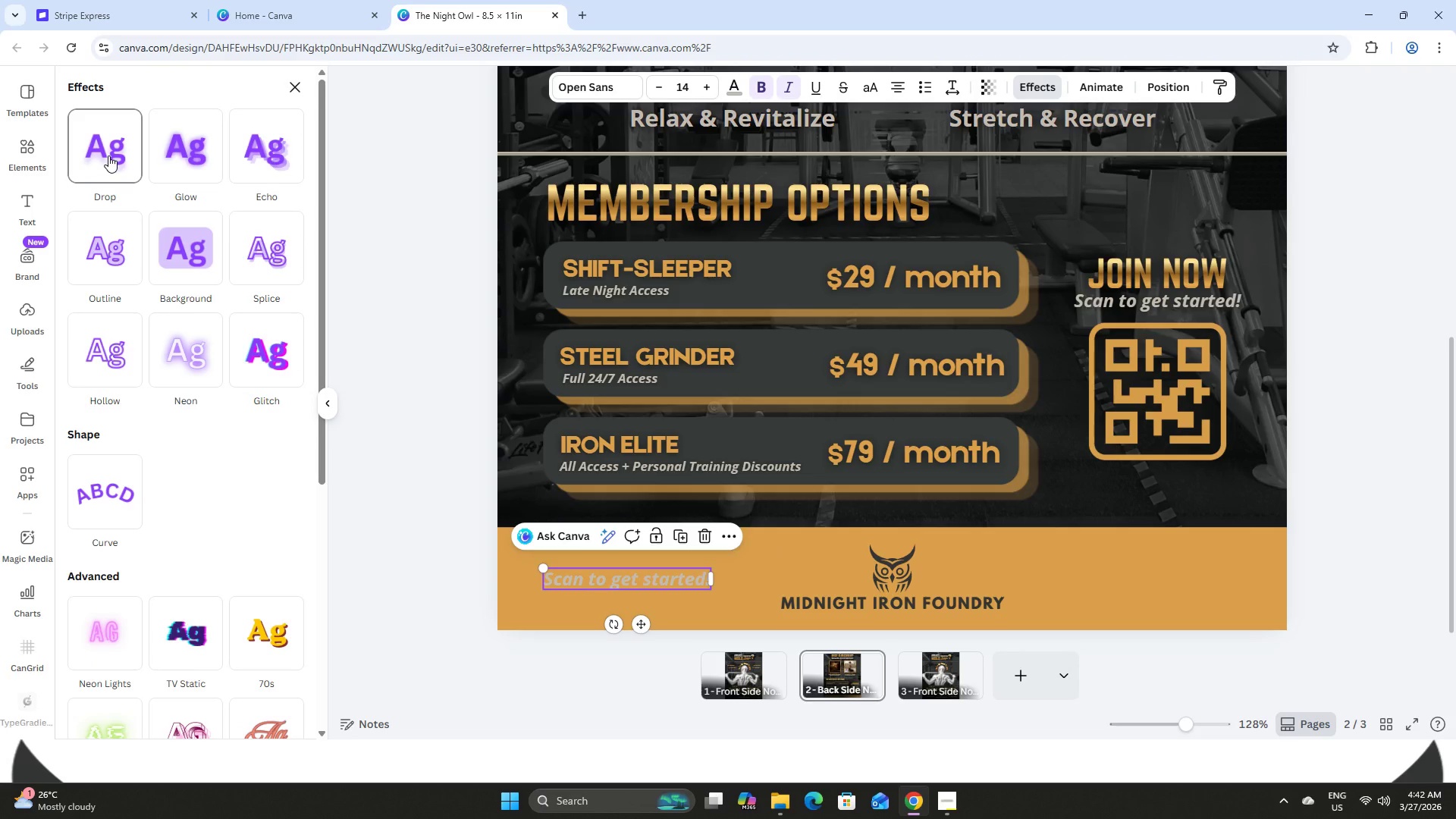 
left_click([108, 155])
 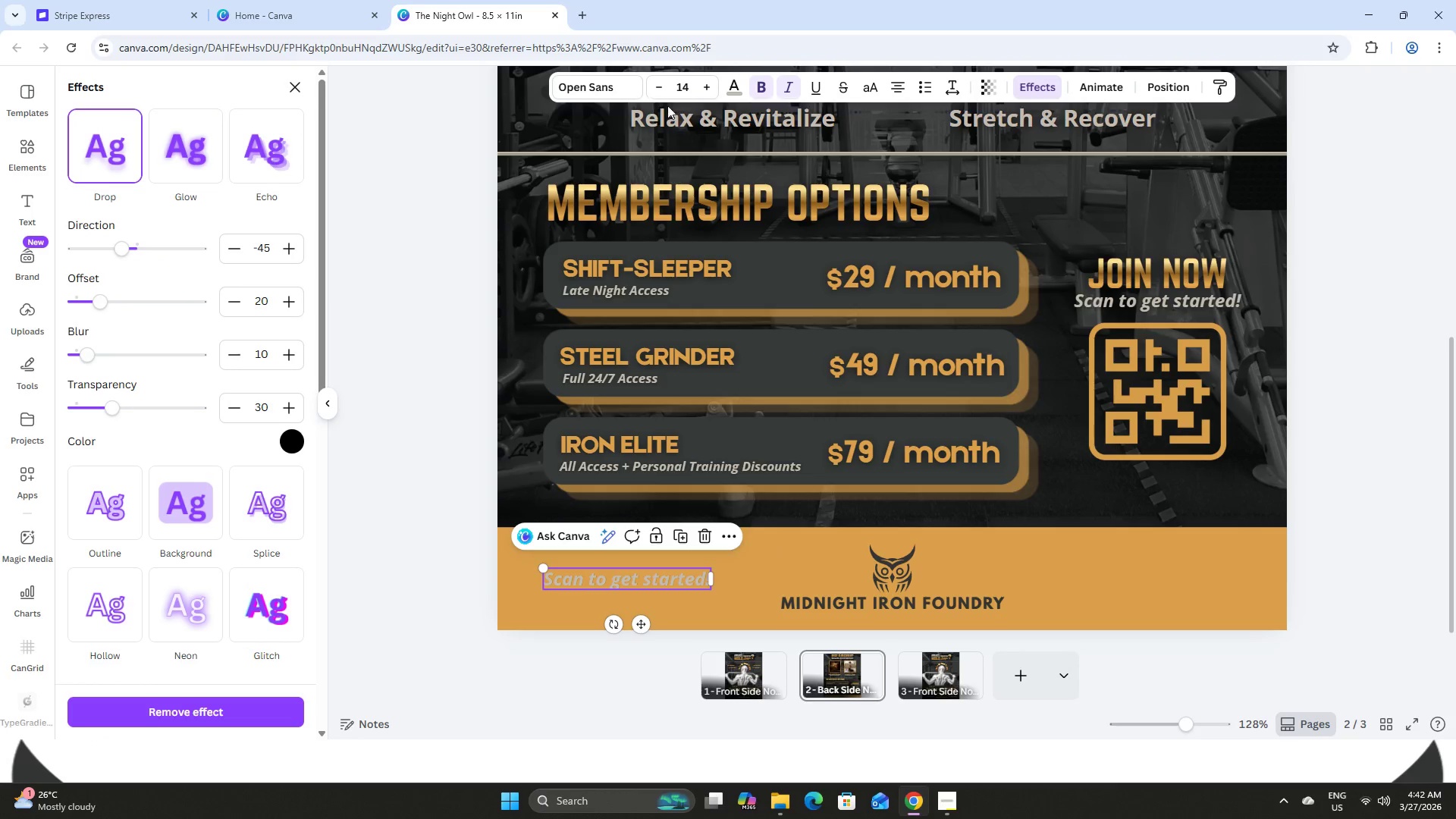 
left_click([733, 90])
 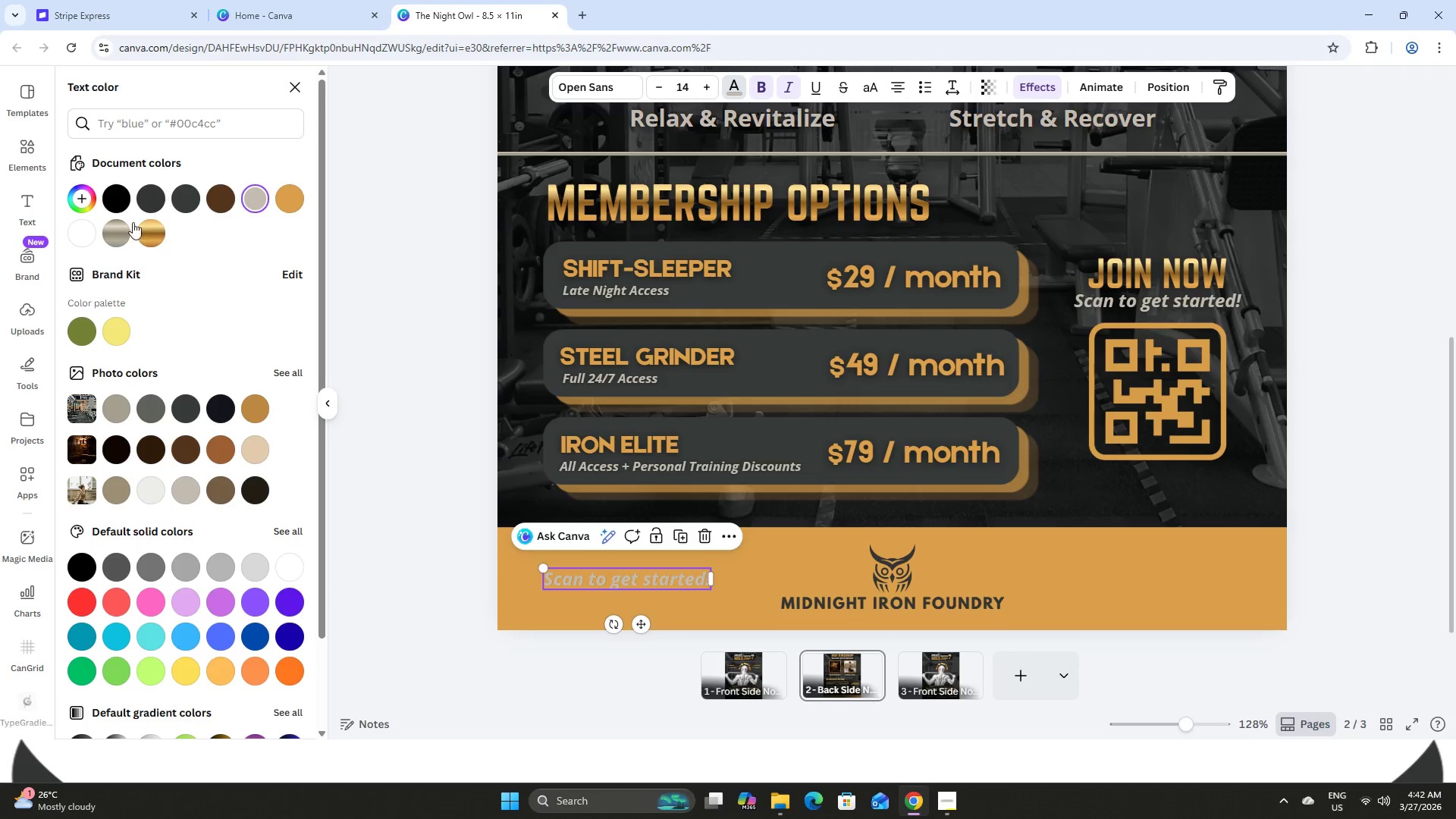 
left_click([77, 236])
 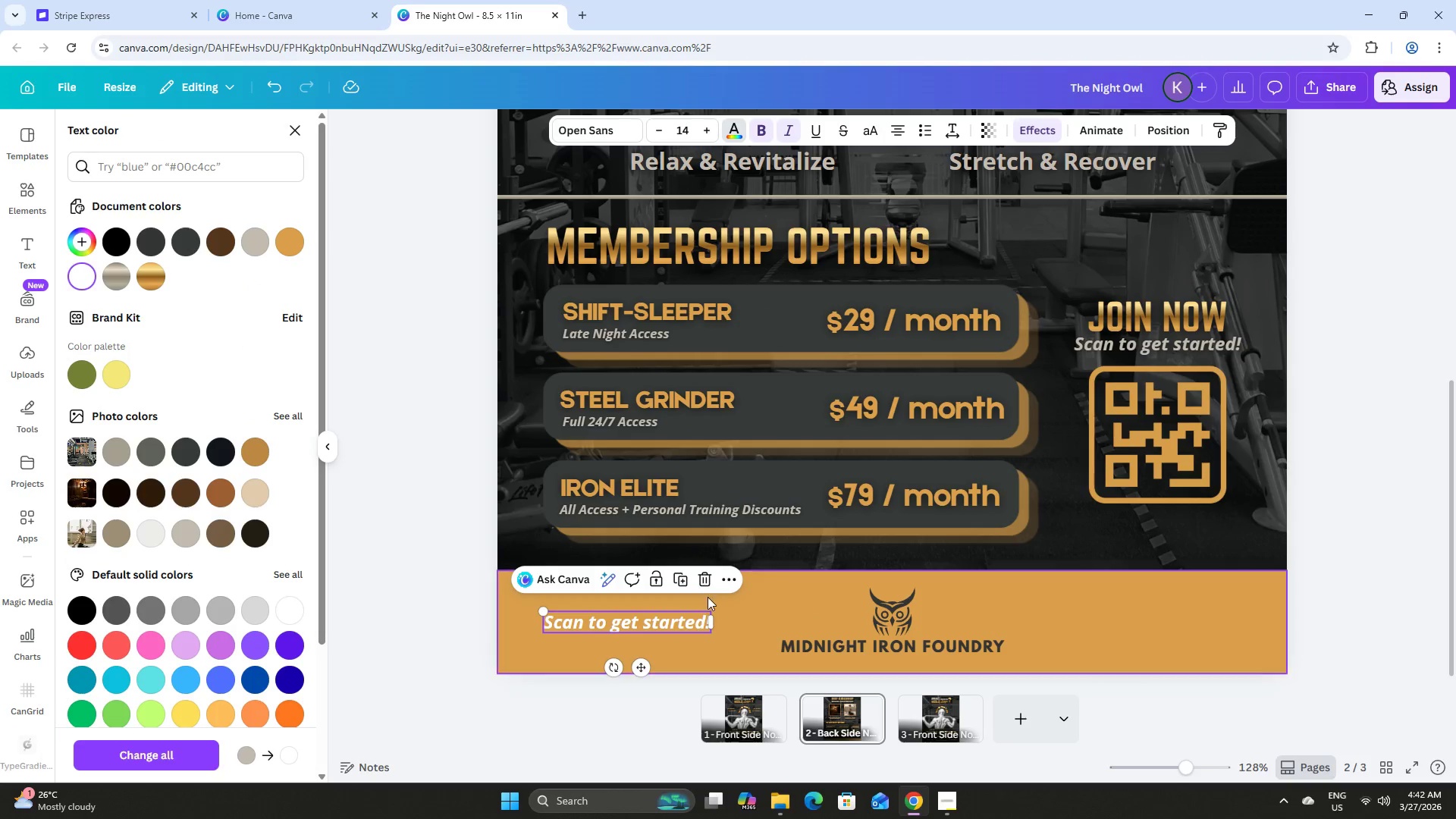 
left_click([673, 620])
 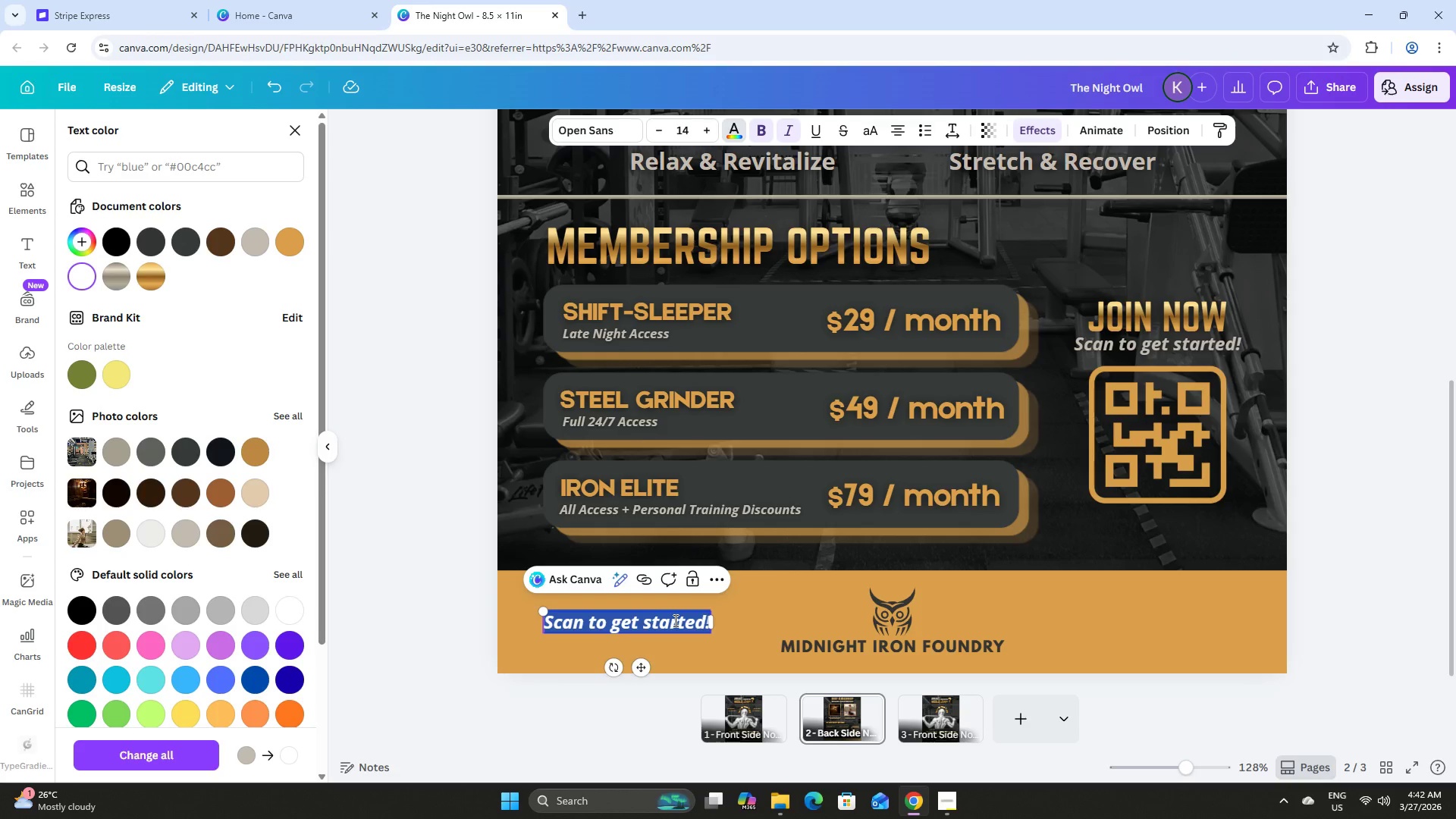 
hold_key(key=ShiftLeft, duration=0.33)
 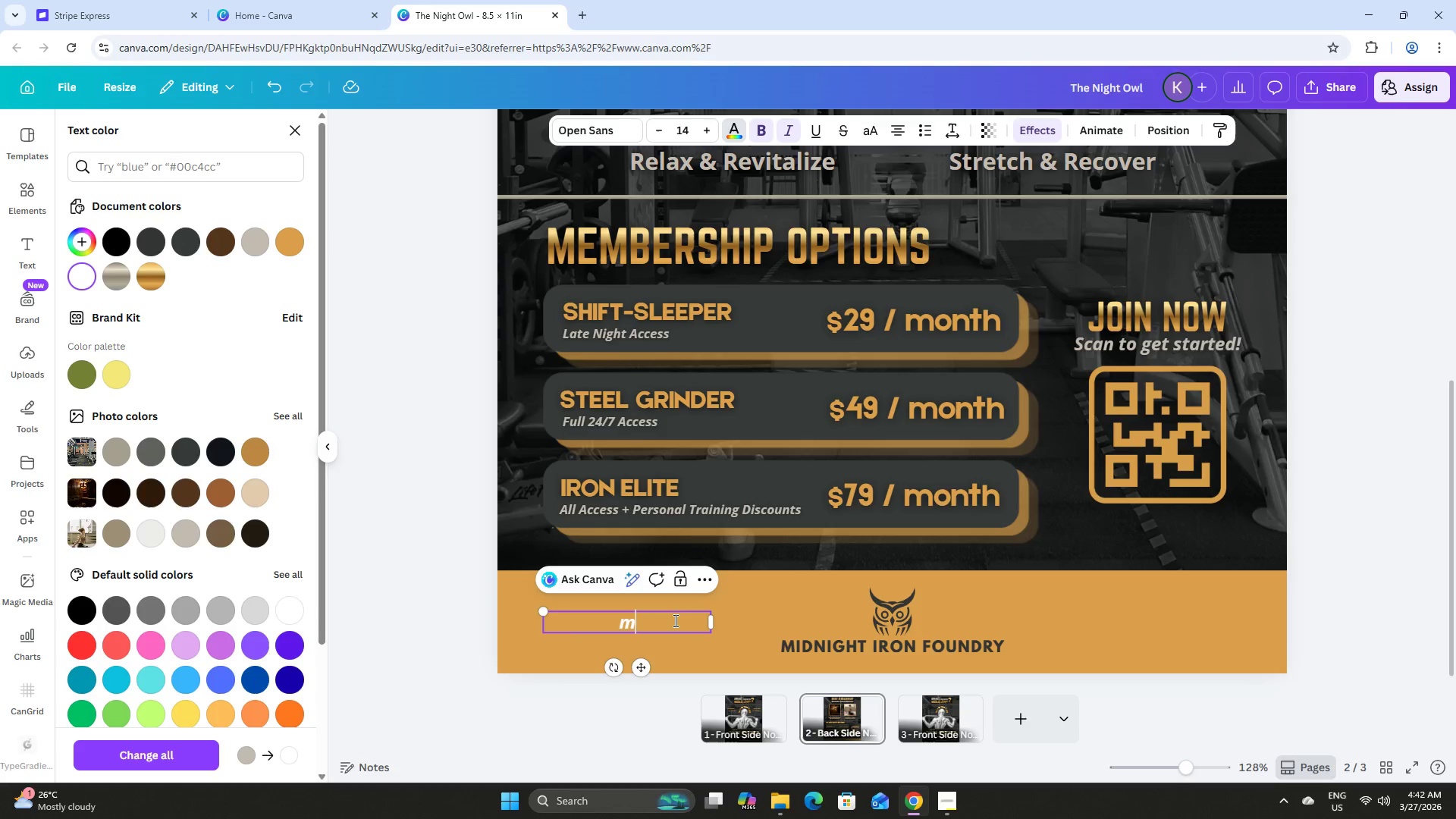 
type(midb)
key(Backspace)
type(nbigh)
key(Backspace)
key(Backspace)
key(Backspace)
key(Backspace)